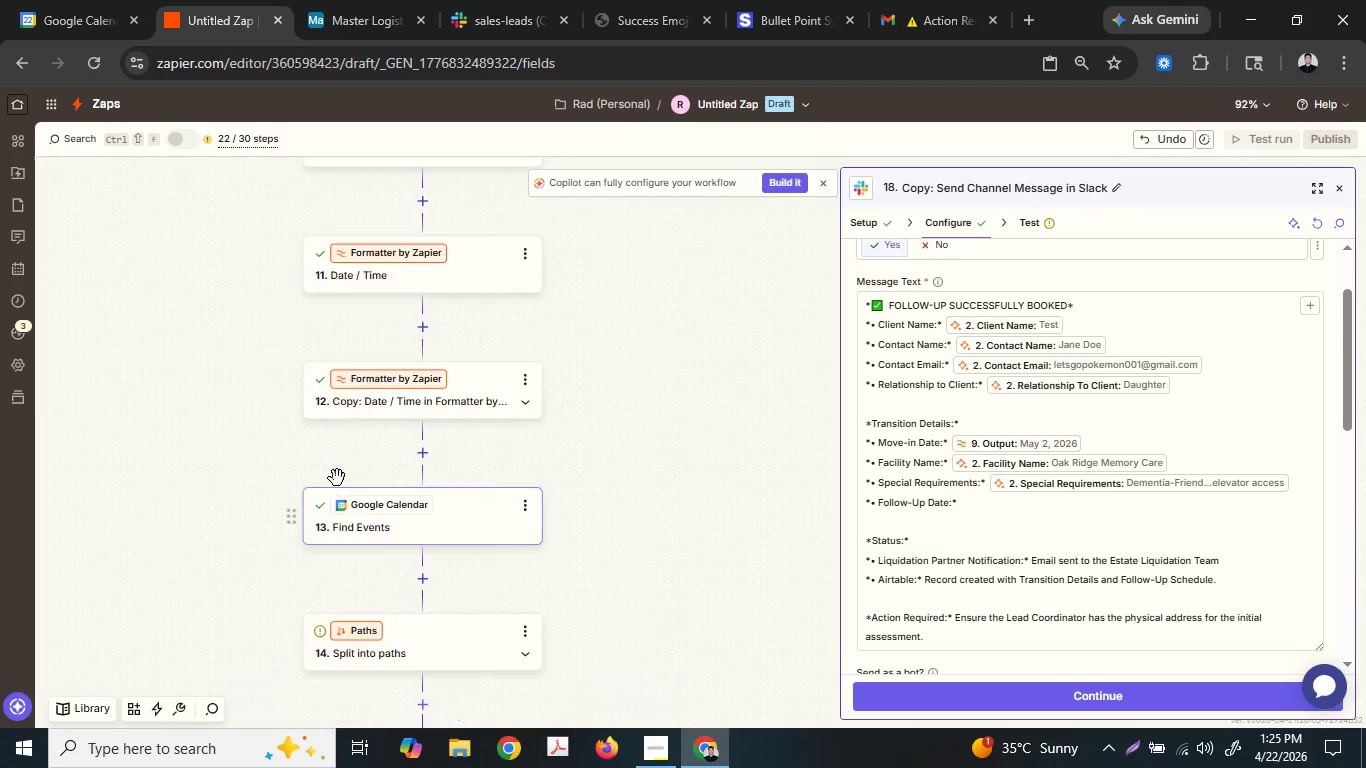 
left_click([459, 518])
 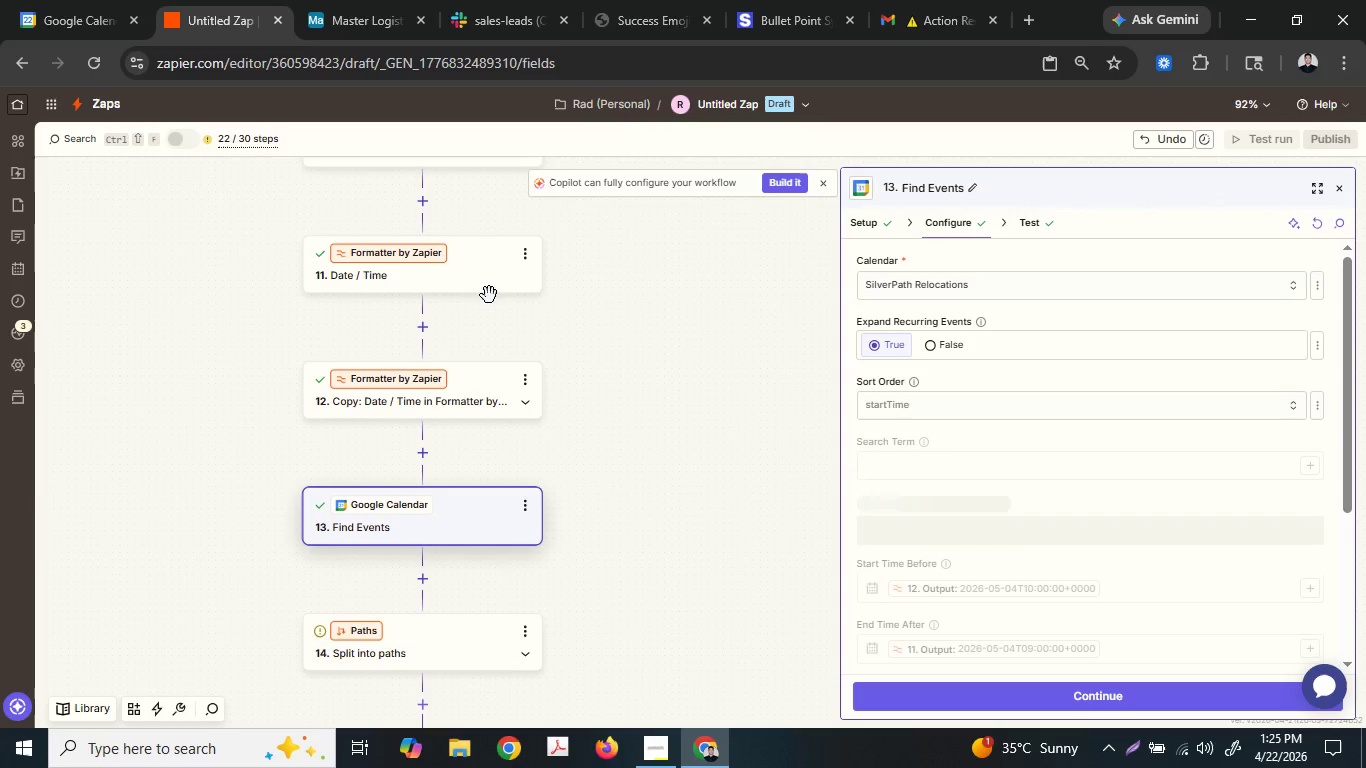 
scroll: coordinate [514, 423], scroll_direction: up, amount: 2.0
 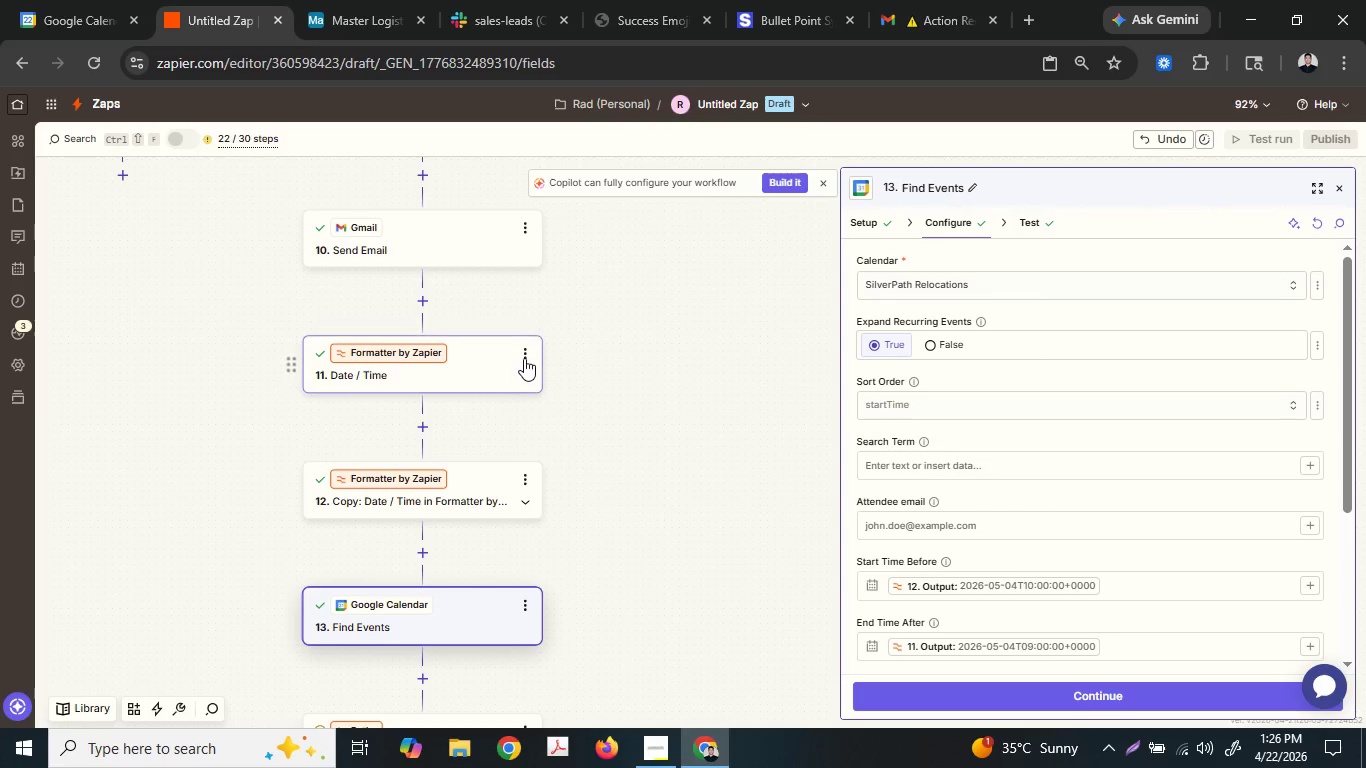 
left_click([525, 354])
 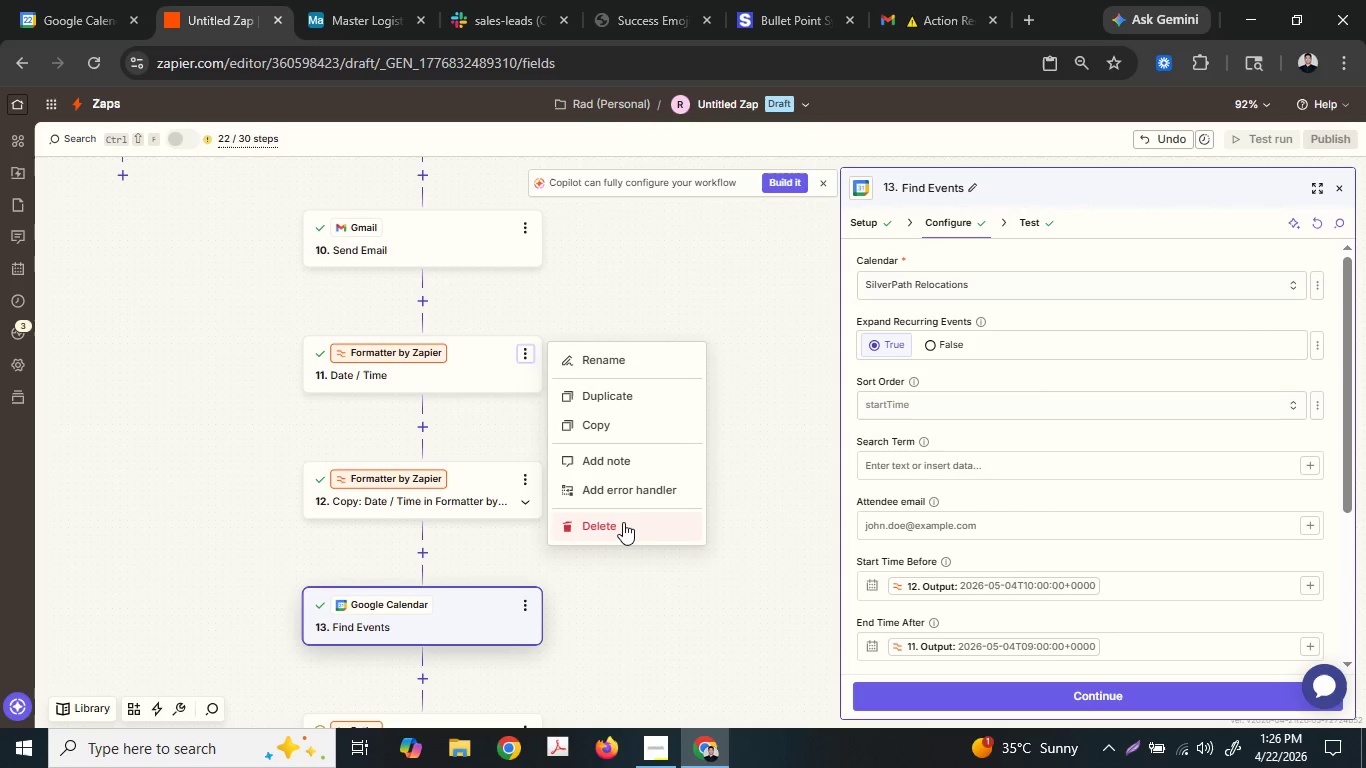 
double_click([622, 522])
 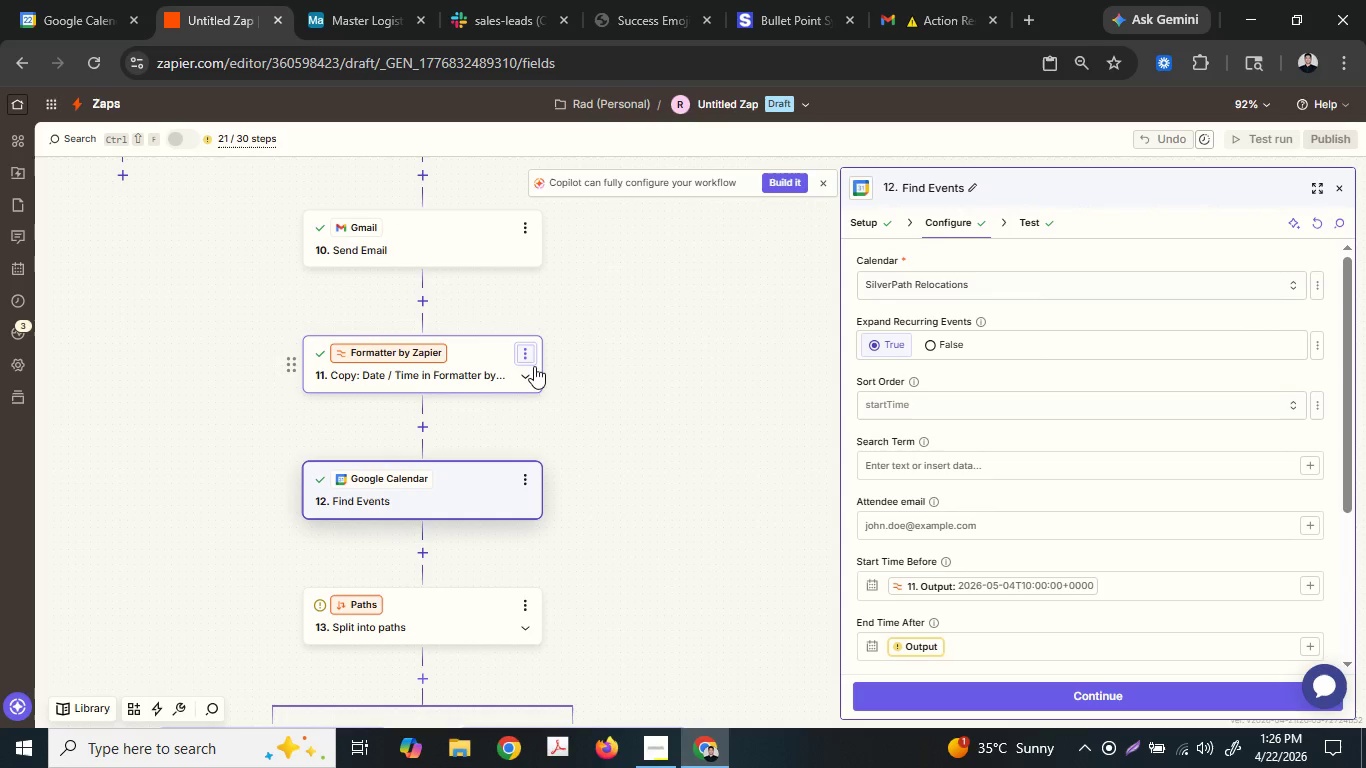 
left_click([532, 356])
 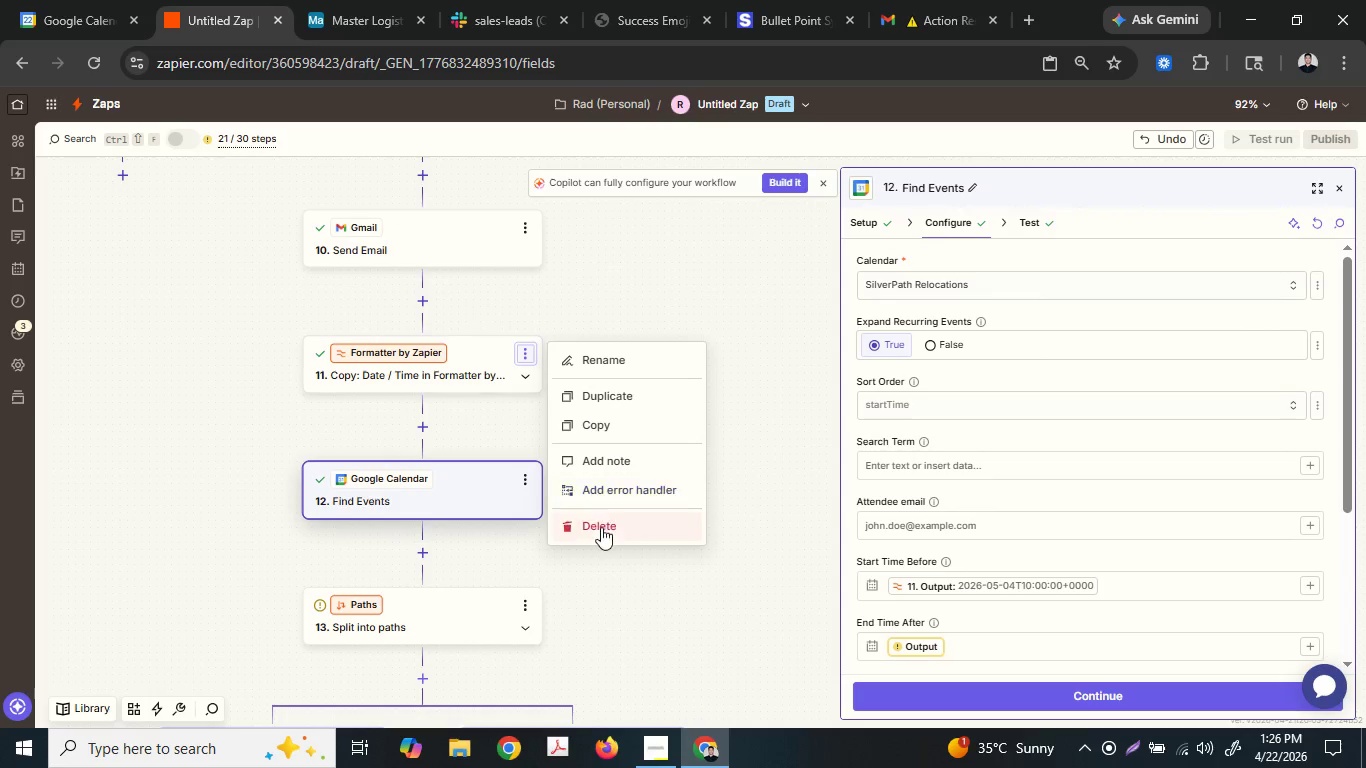 
double_click([601, 527])
 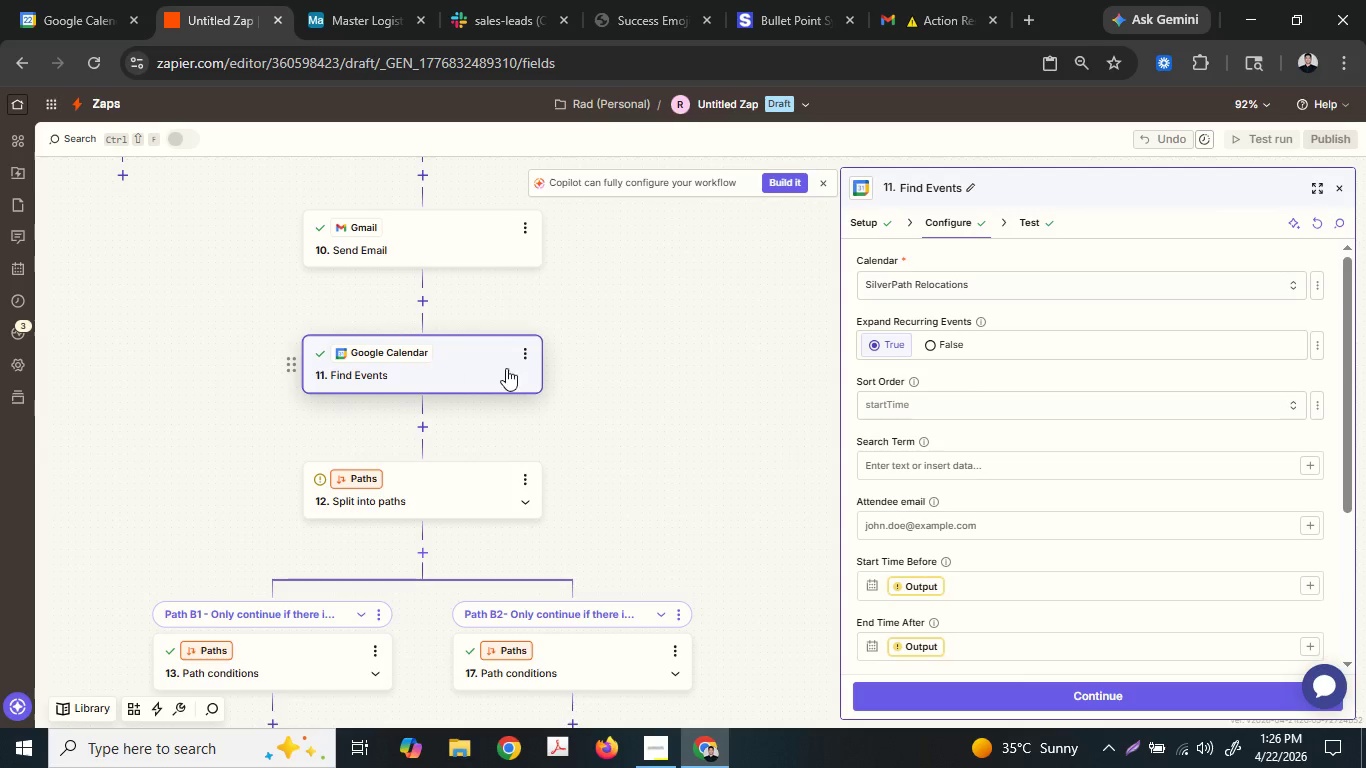 
scroll: coordinate [937, 452], scroll_direction: down, amount: 2.0
 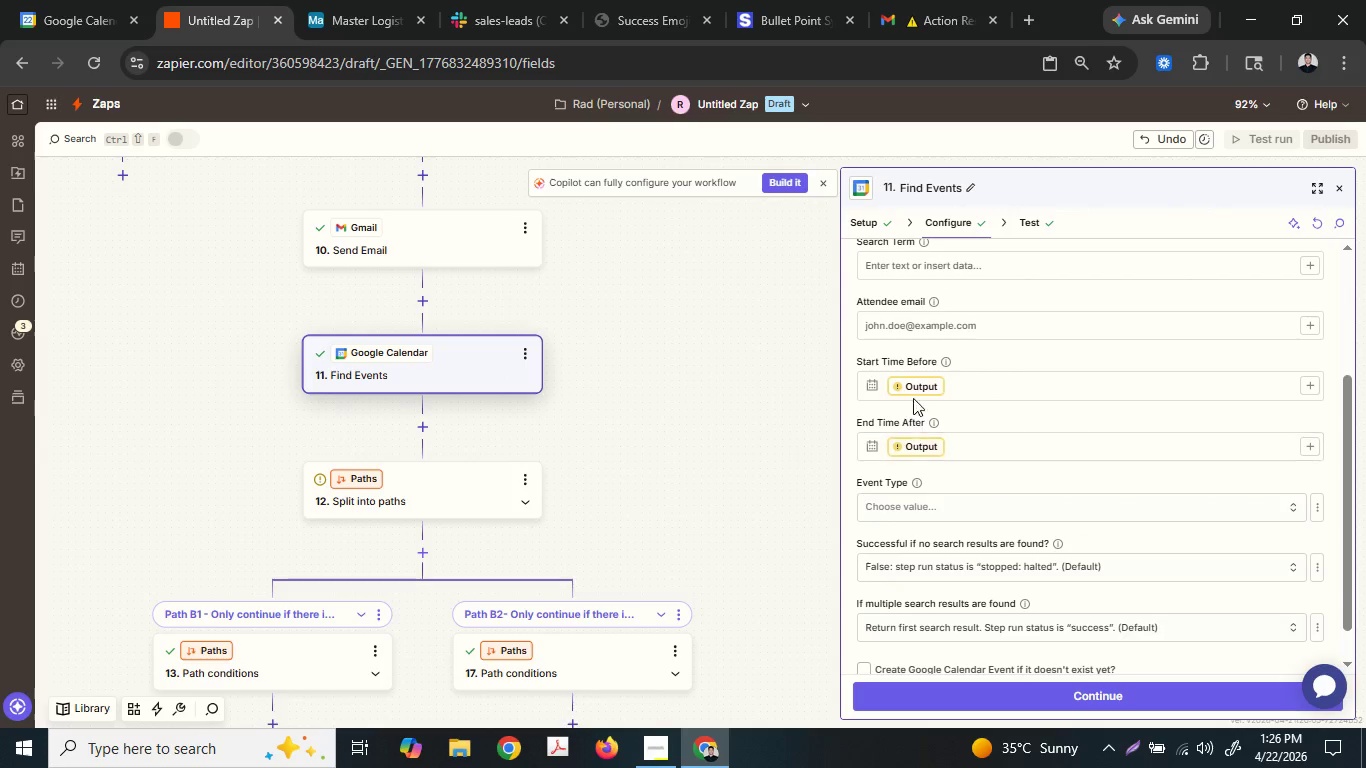 
left_click([913, 390])
 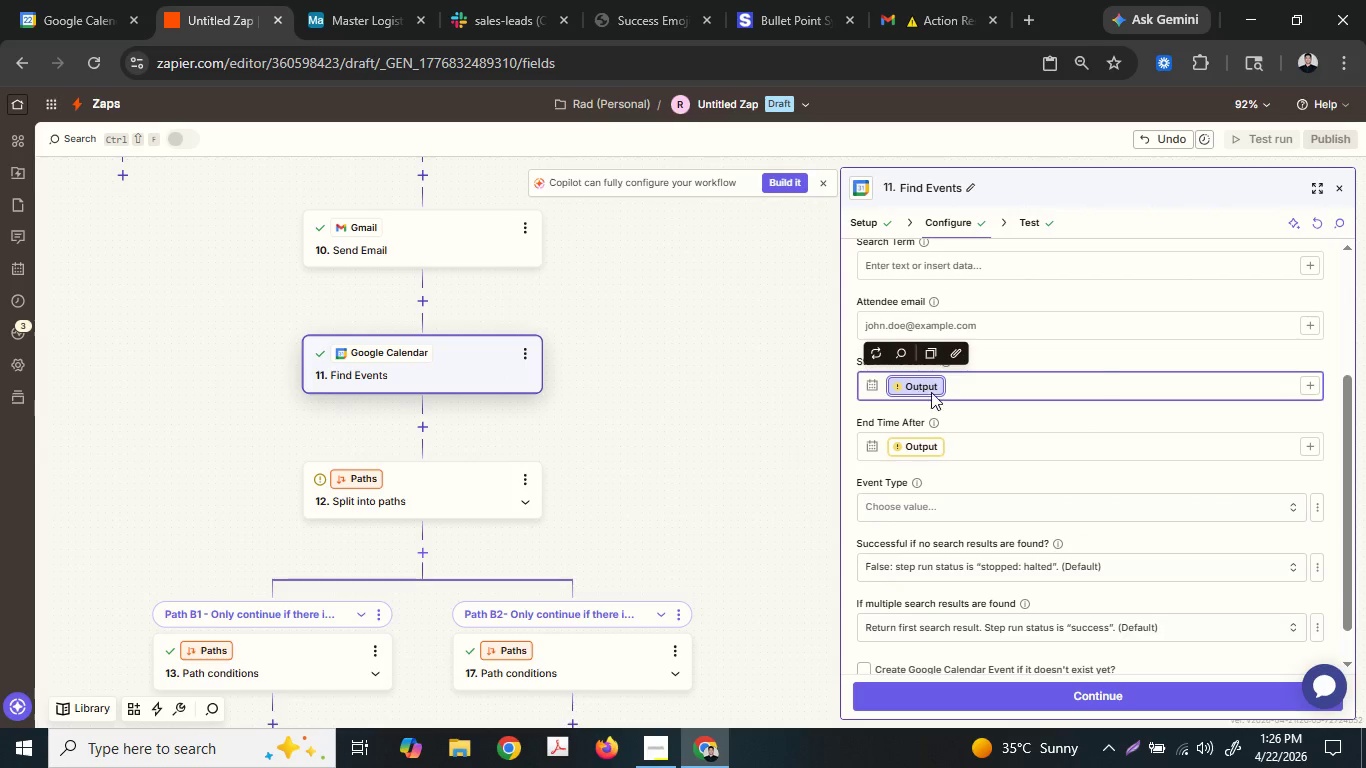 
key(Delete)
 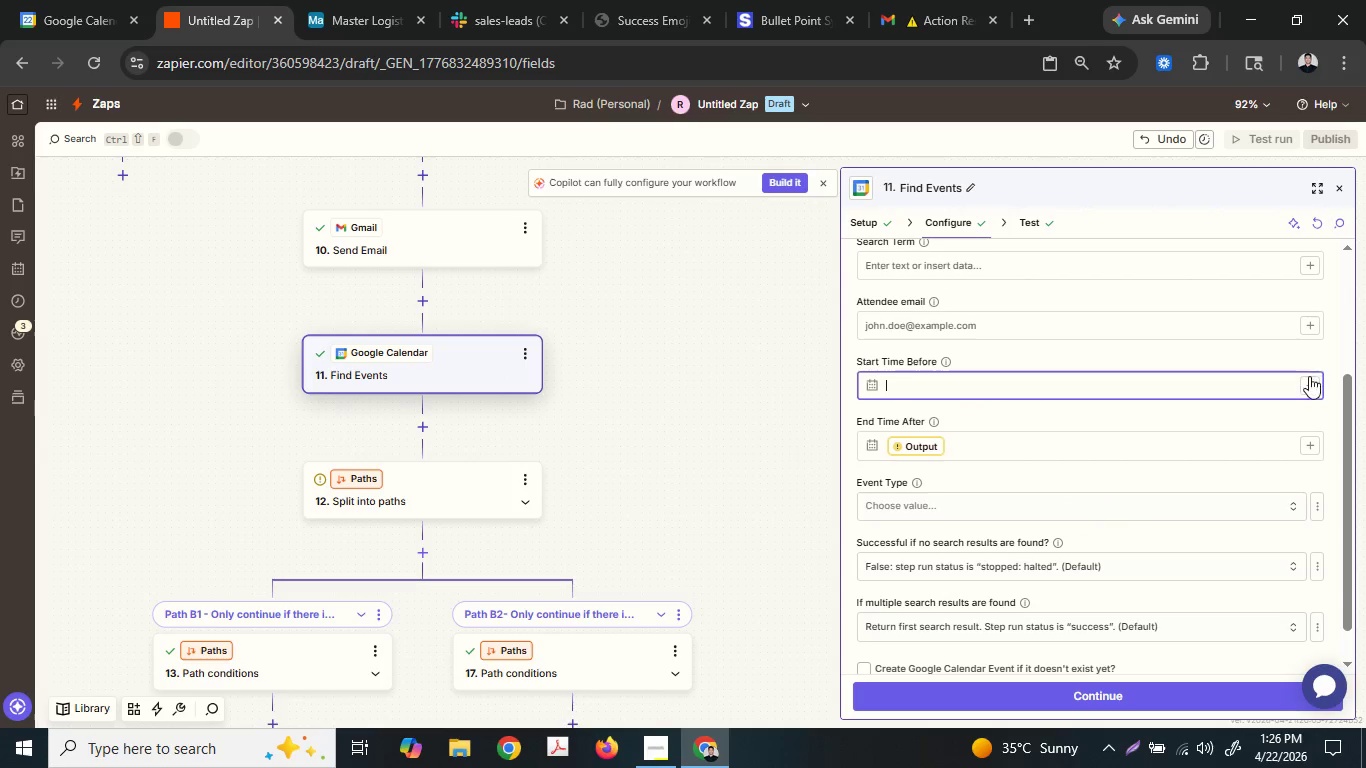 
left_click([1309, 377])
 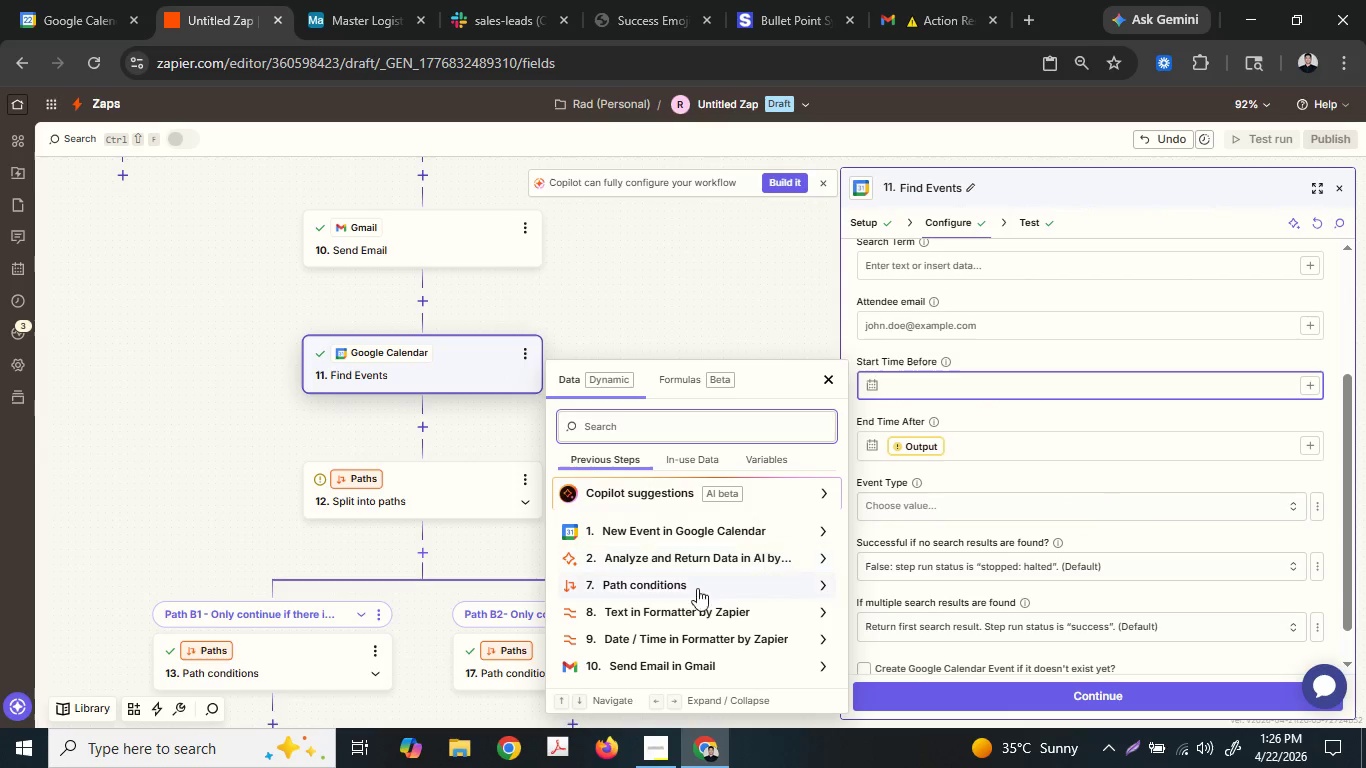 
scroll: coordinate [671, 591], scroll_direction: down, amount: 3.0
 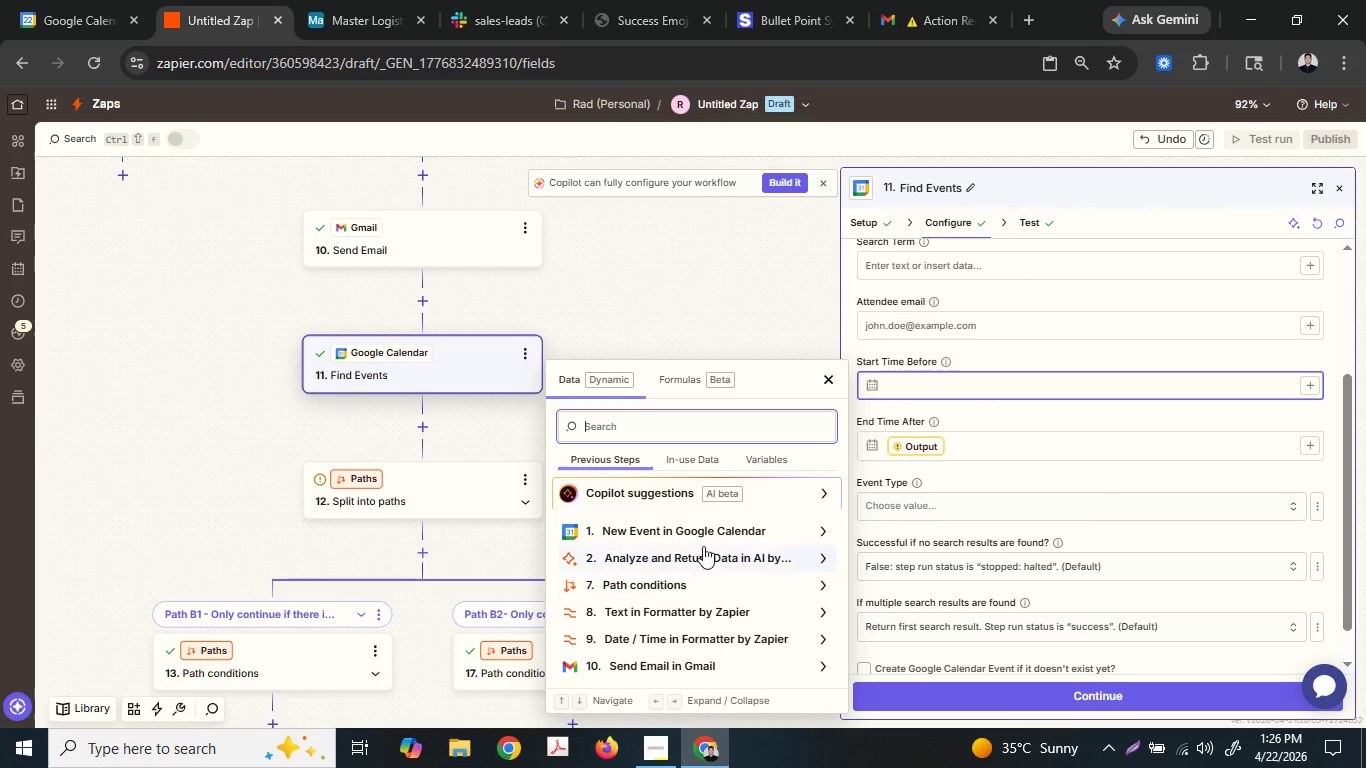 
left_click([704, 524])
 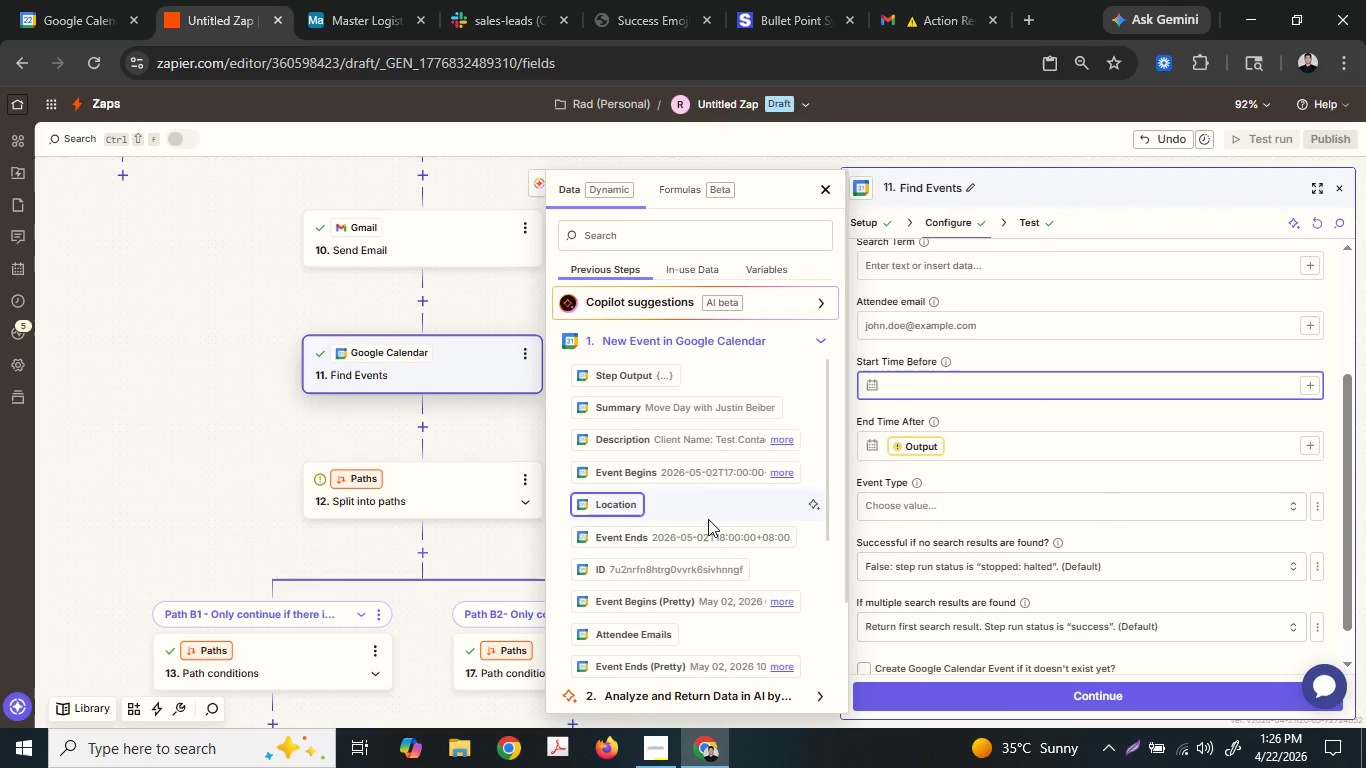 
wait(8.56)
 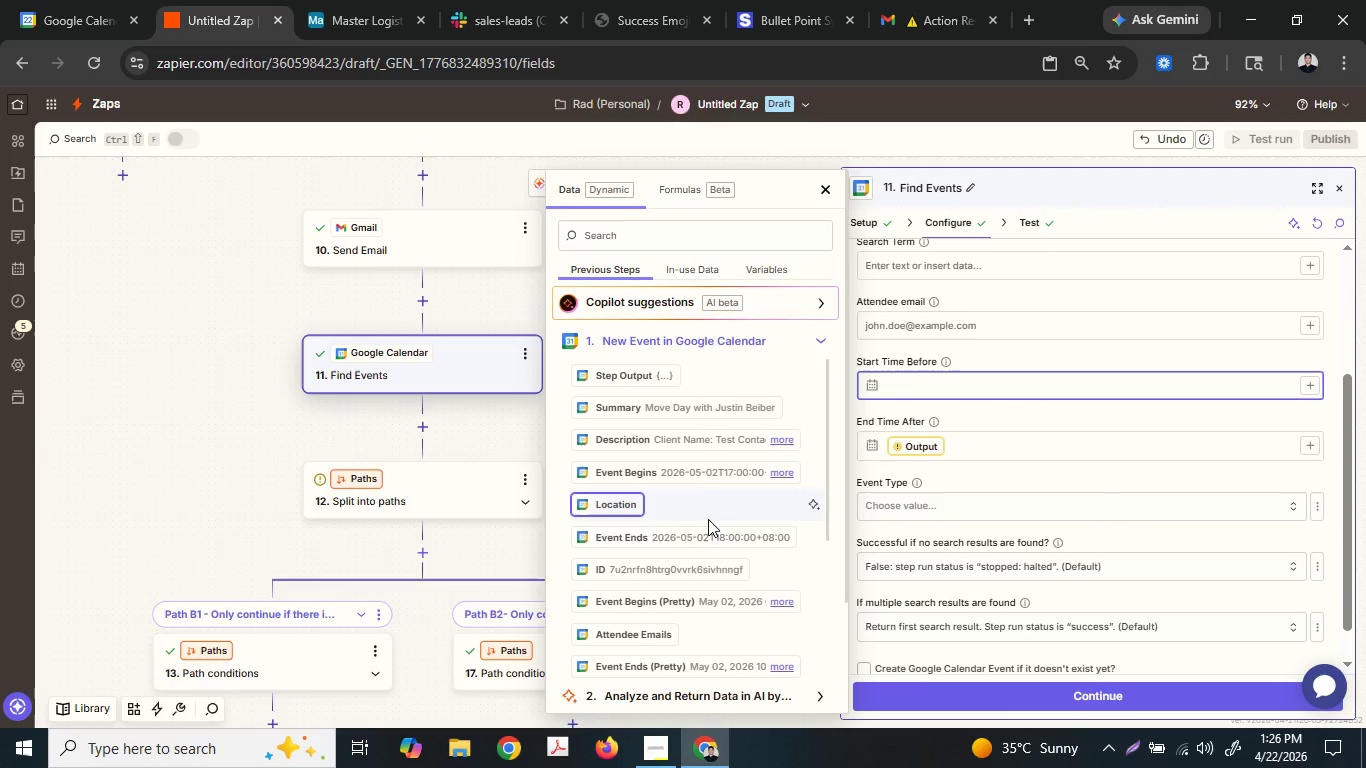 
left_click([693, 545])
 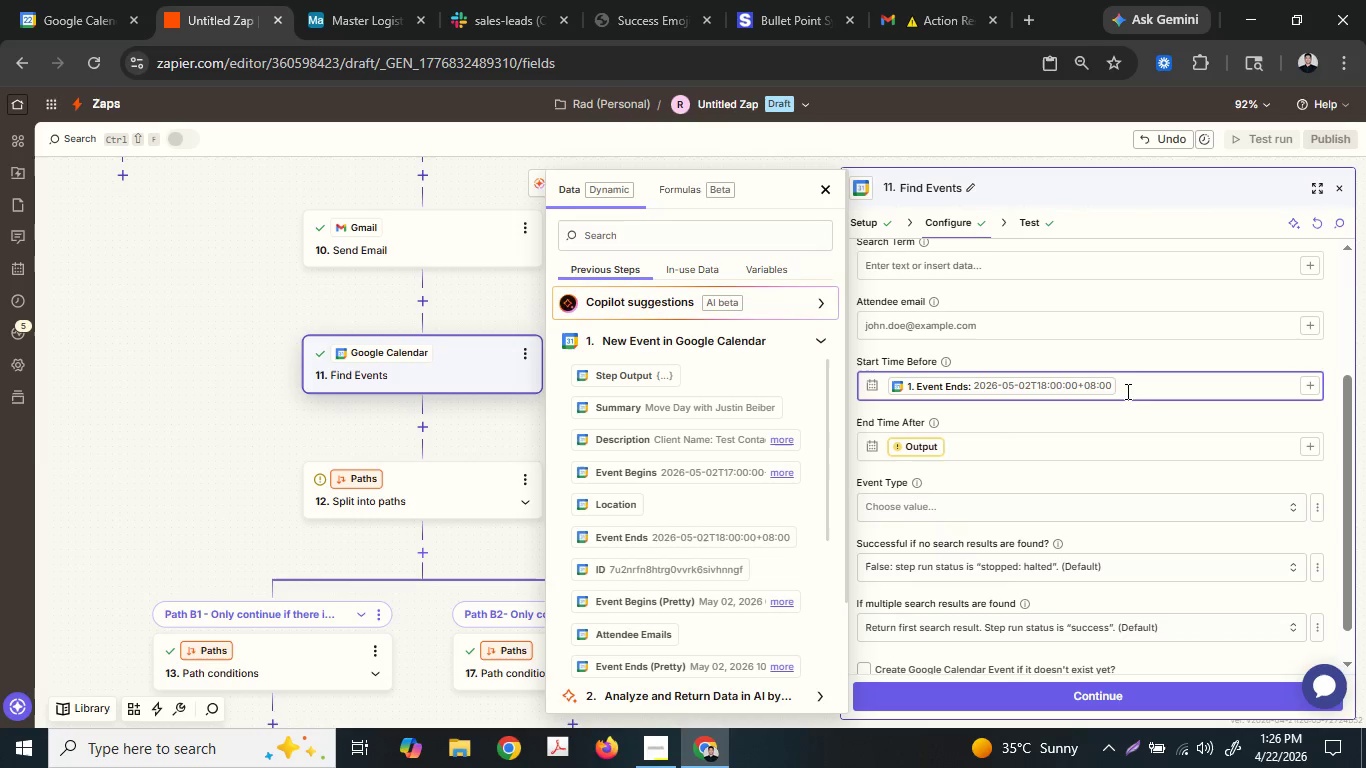 
left_click([1133, 388])
 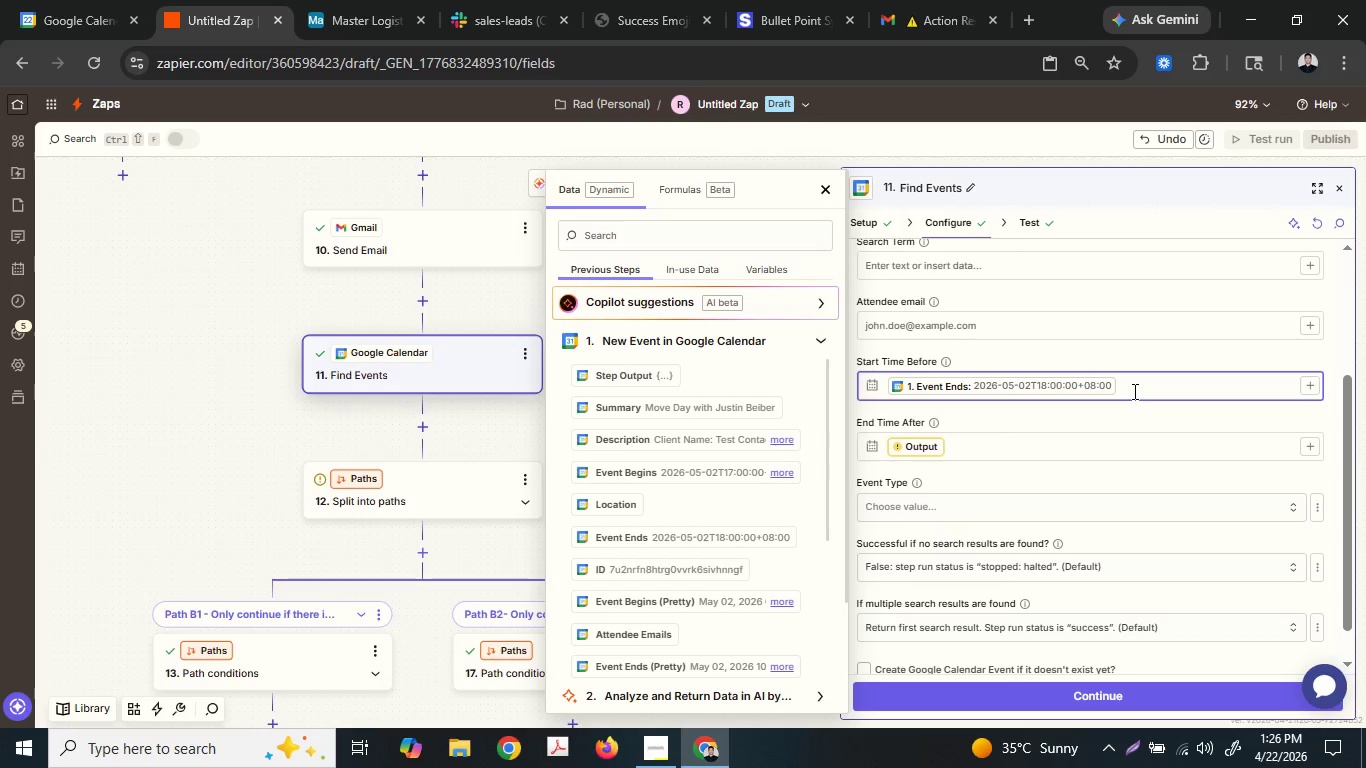 
type( +2)
key(Backspace)
type(48h)
 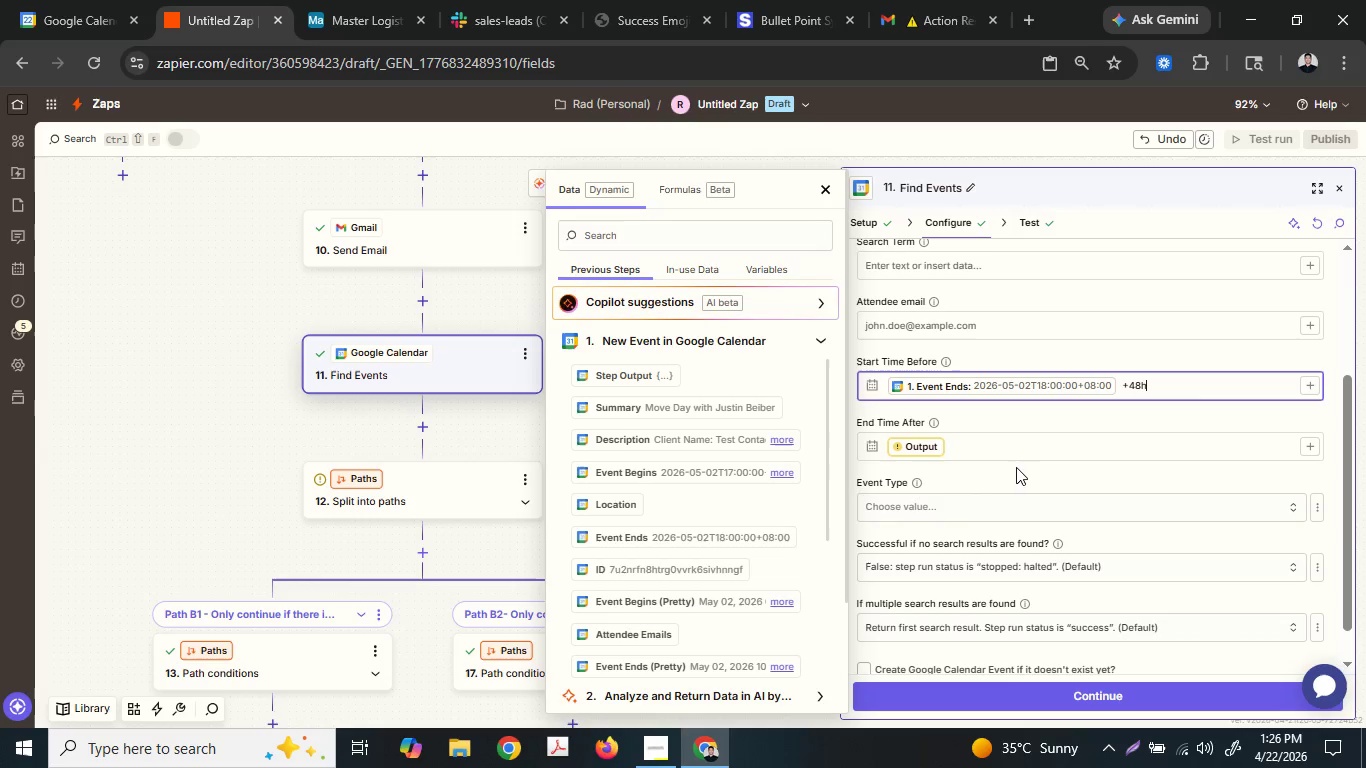 
left_click([1038, 449])
 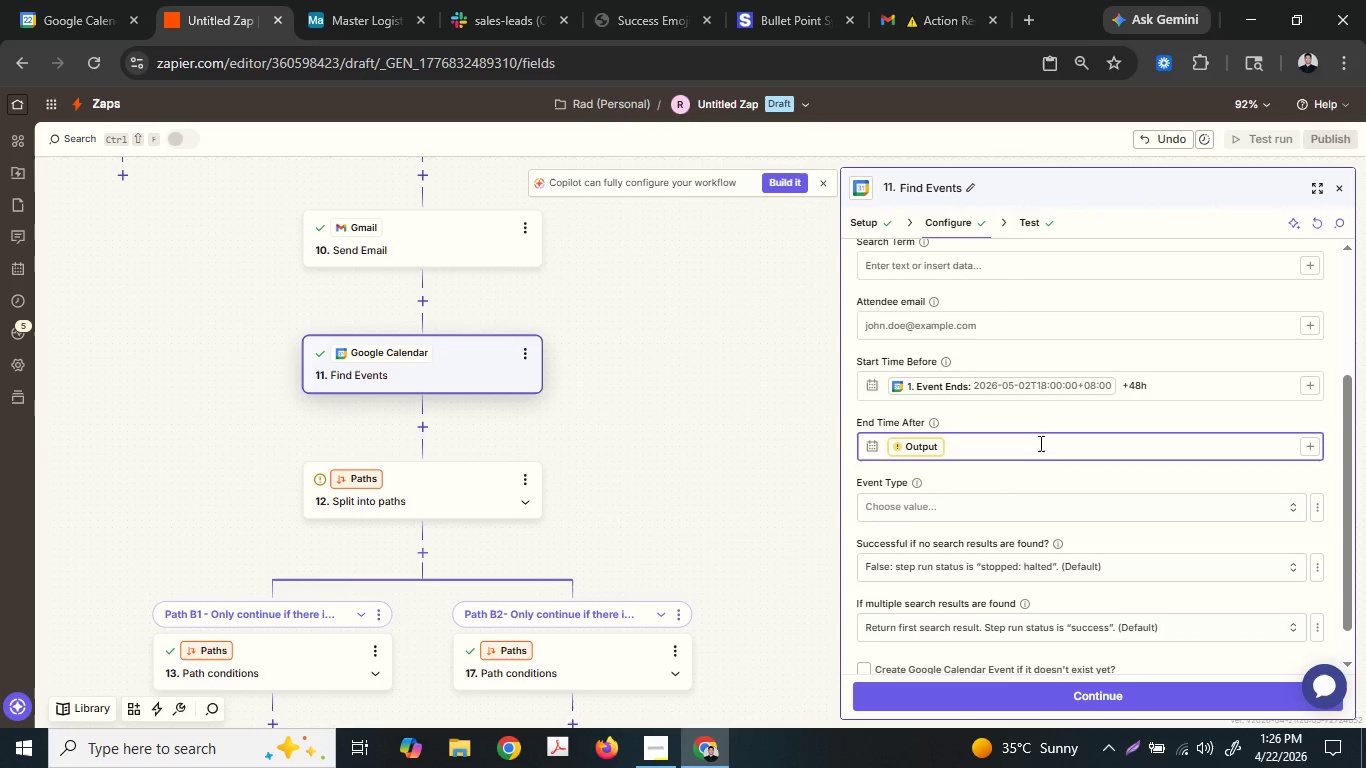 
key(Delete)
 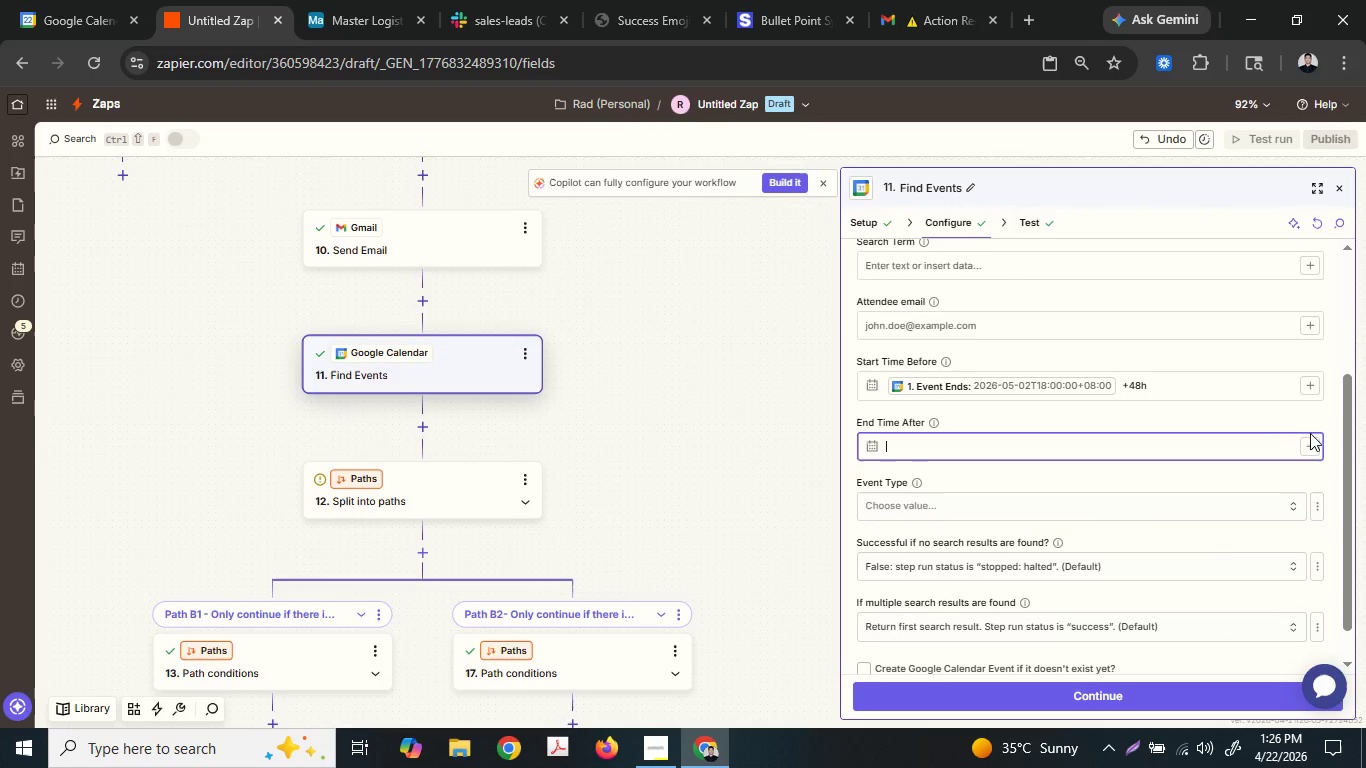 
left_click([1308, 442])
 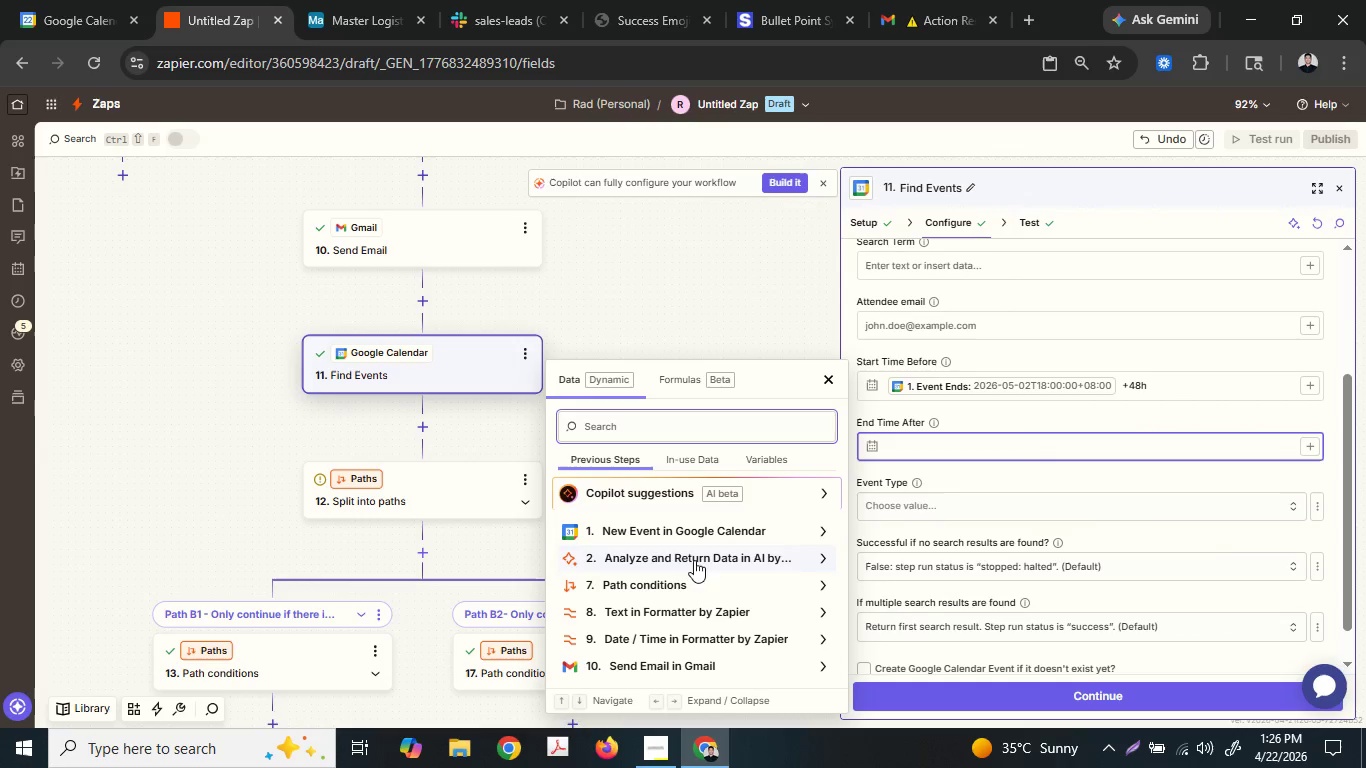 
left_click([670, 535])
 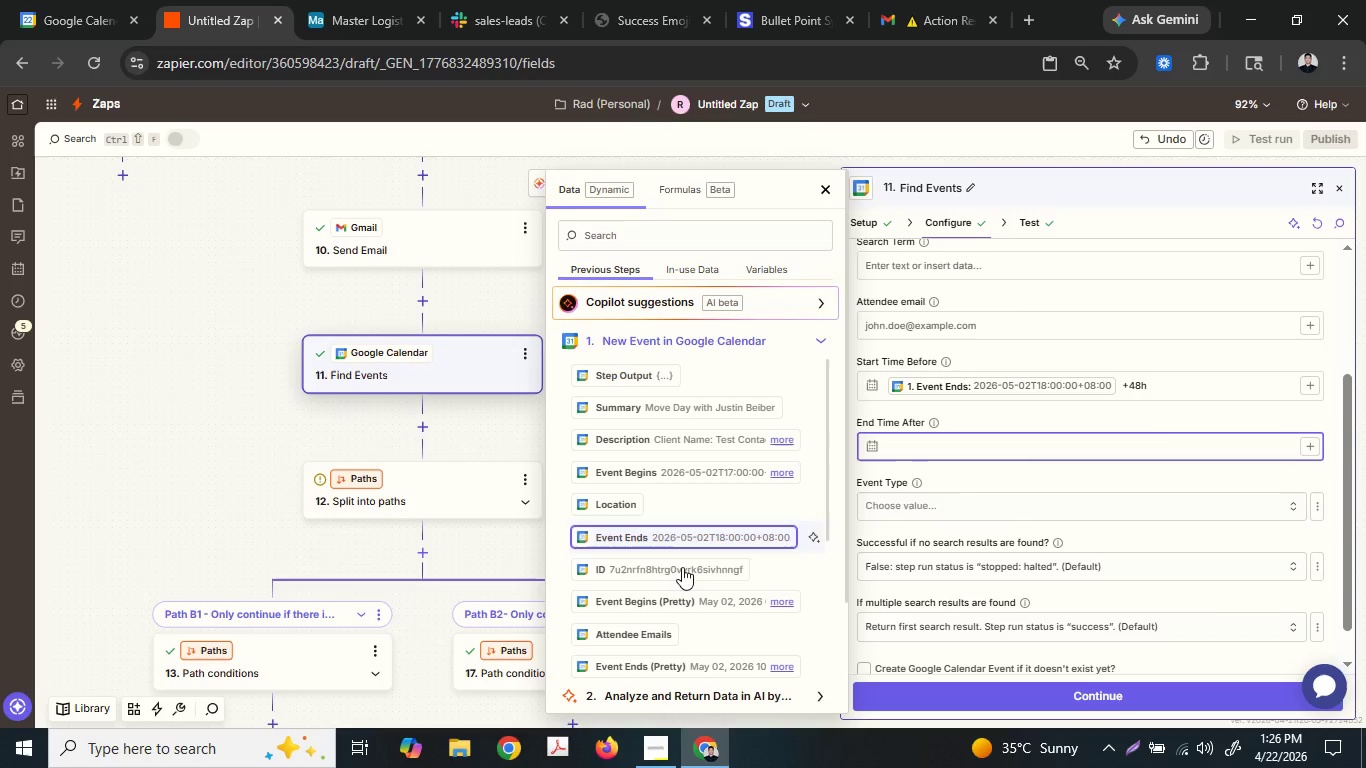 
scroll: coordinate [677, 600], scroll_direction: down, amount: 2.0
 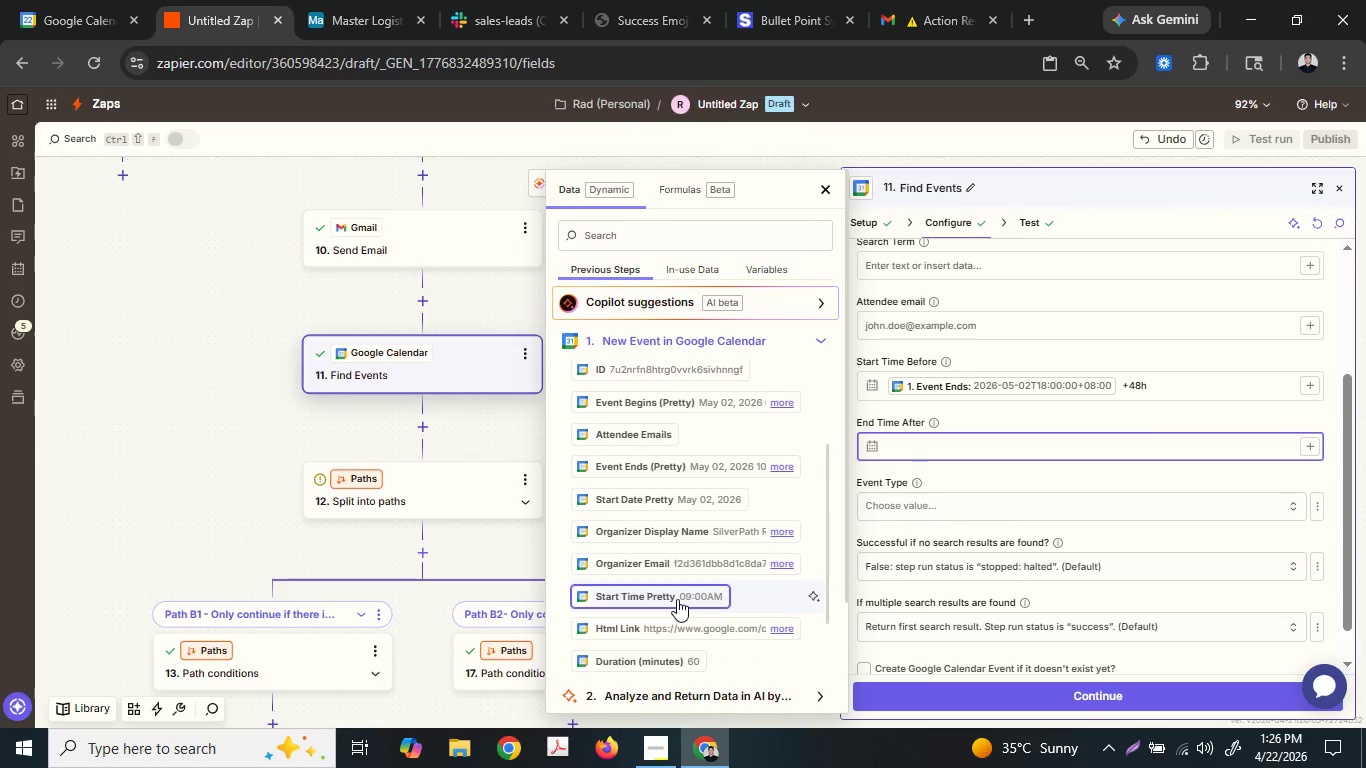 
scroll: coordinate [677, 599], scroll_direction: up, amount: 2.0
 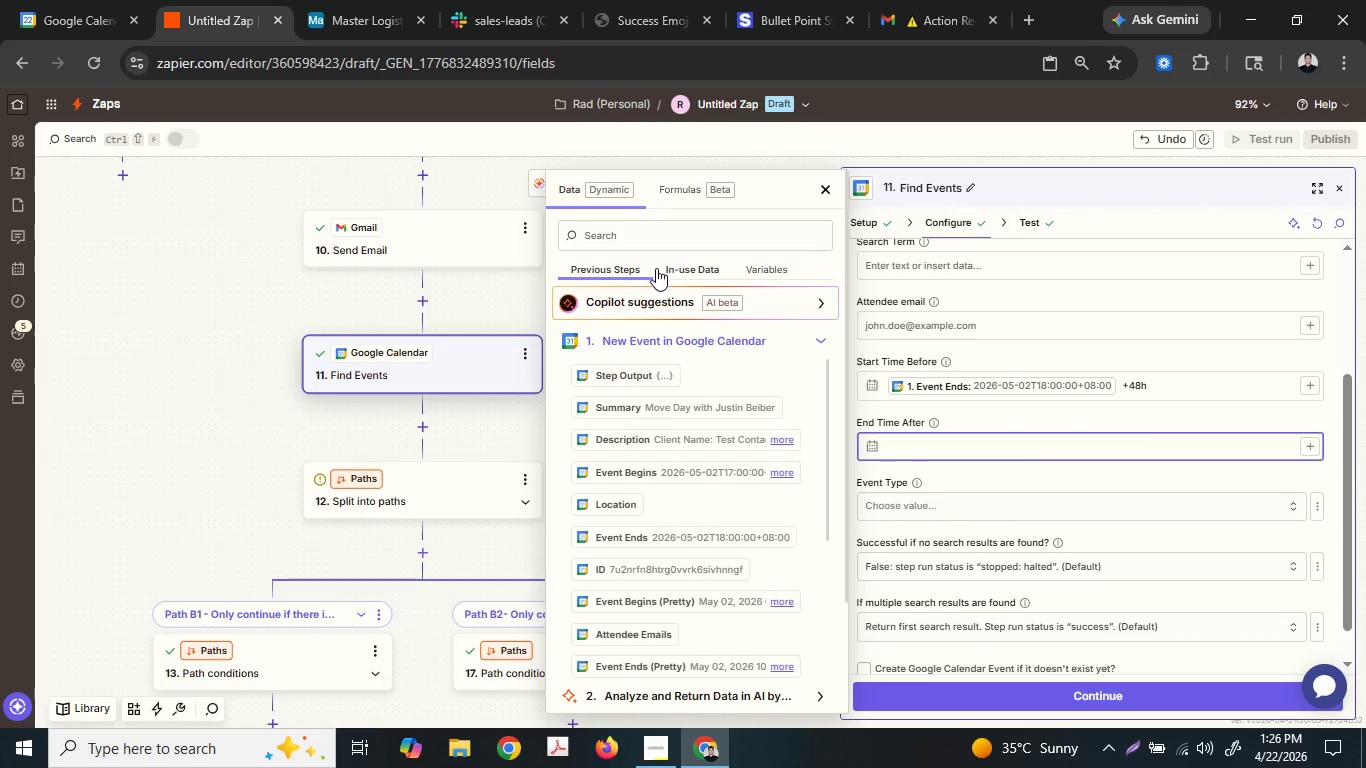 
left_click([655, 246])
 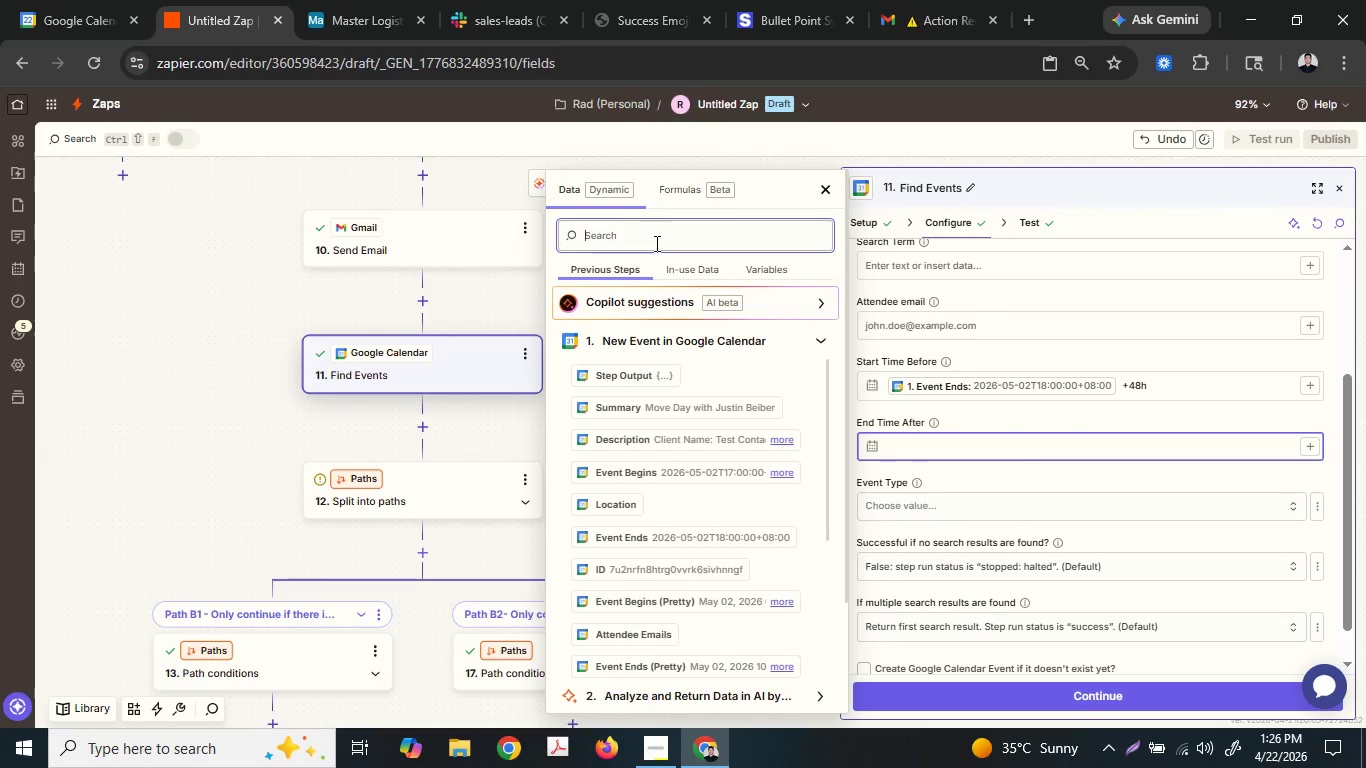 
type(eve)
 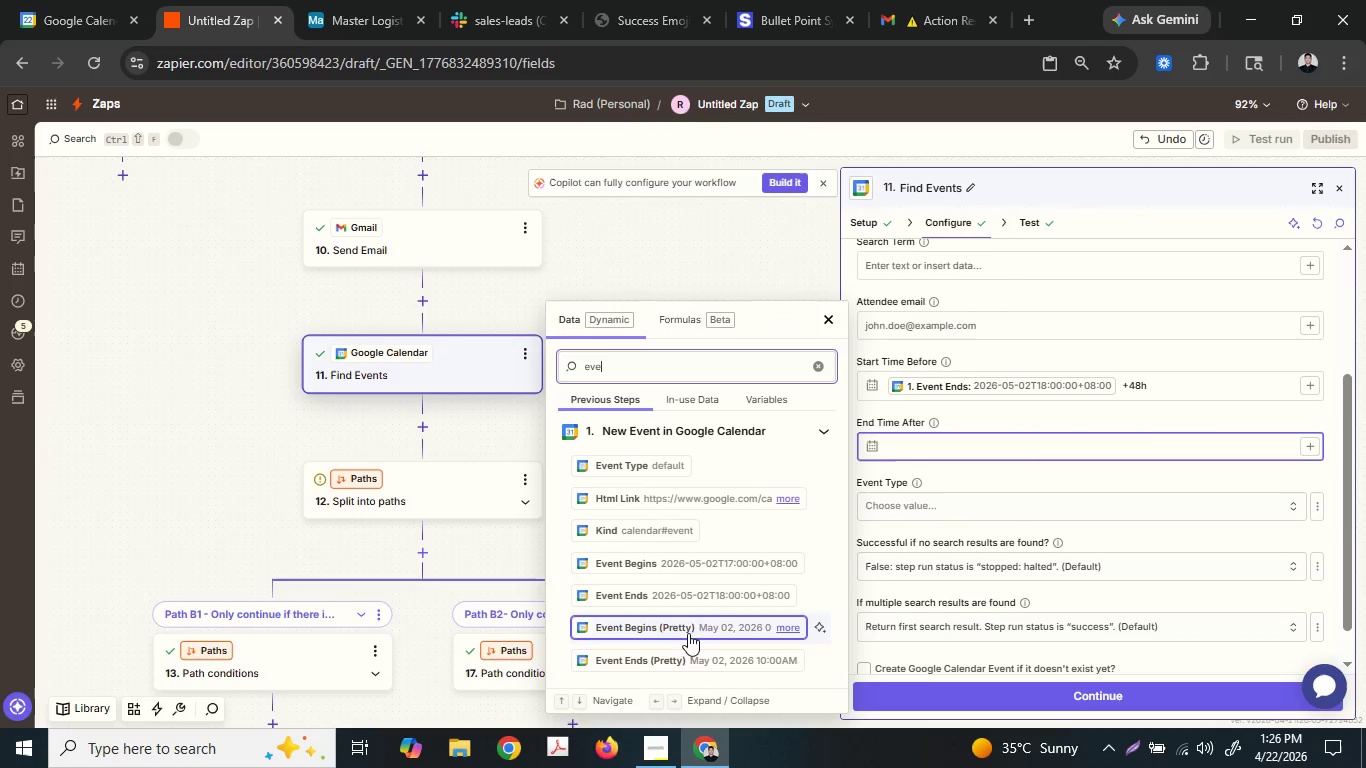 
scroll: coordinate [686, 637], scroll_direction: down, amount: 4.0
 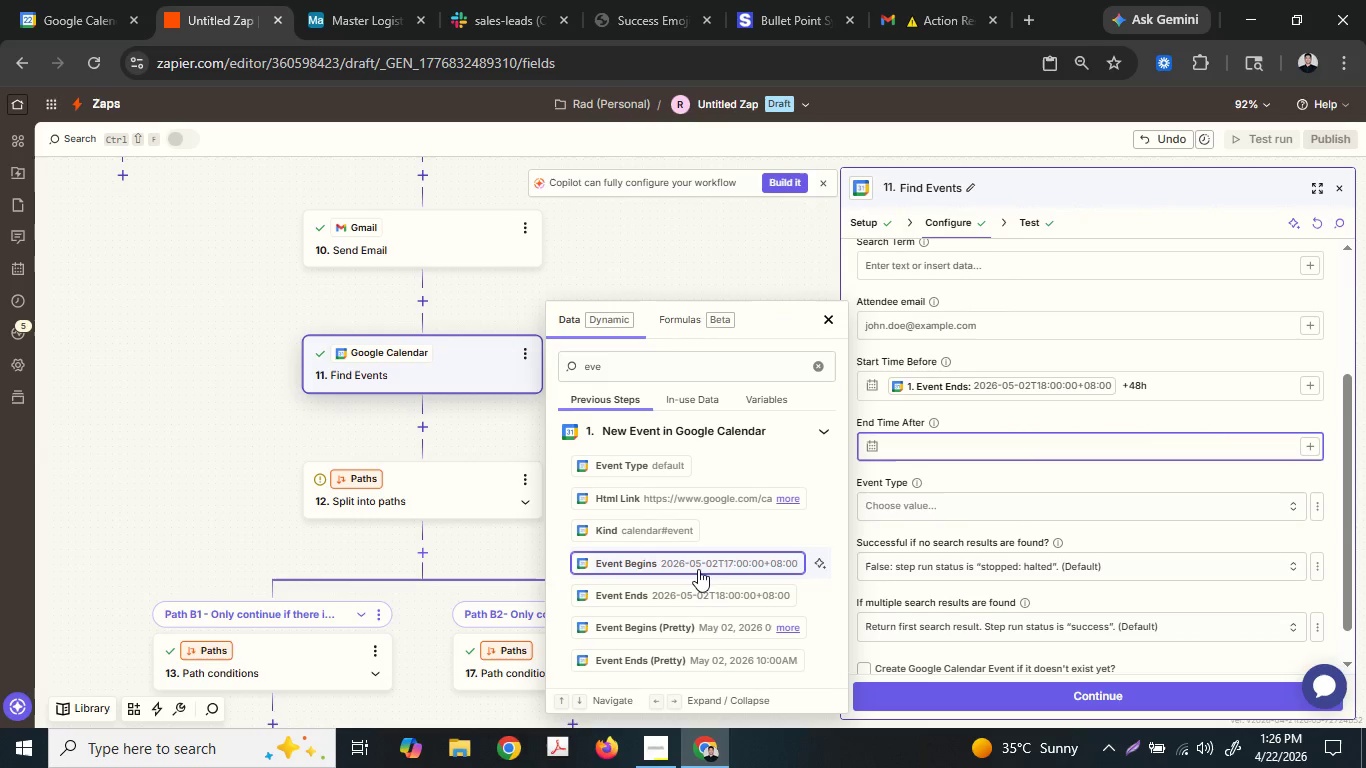 
left_click([698, 568])
 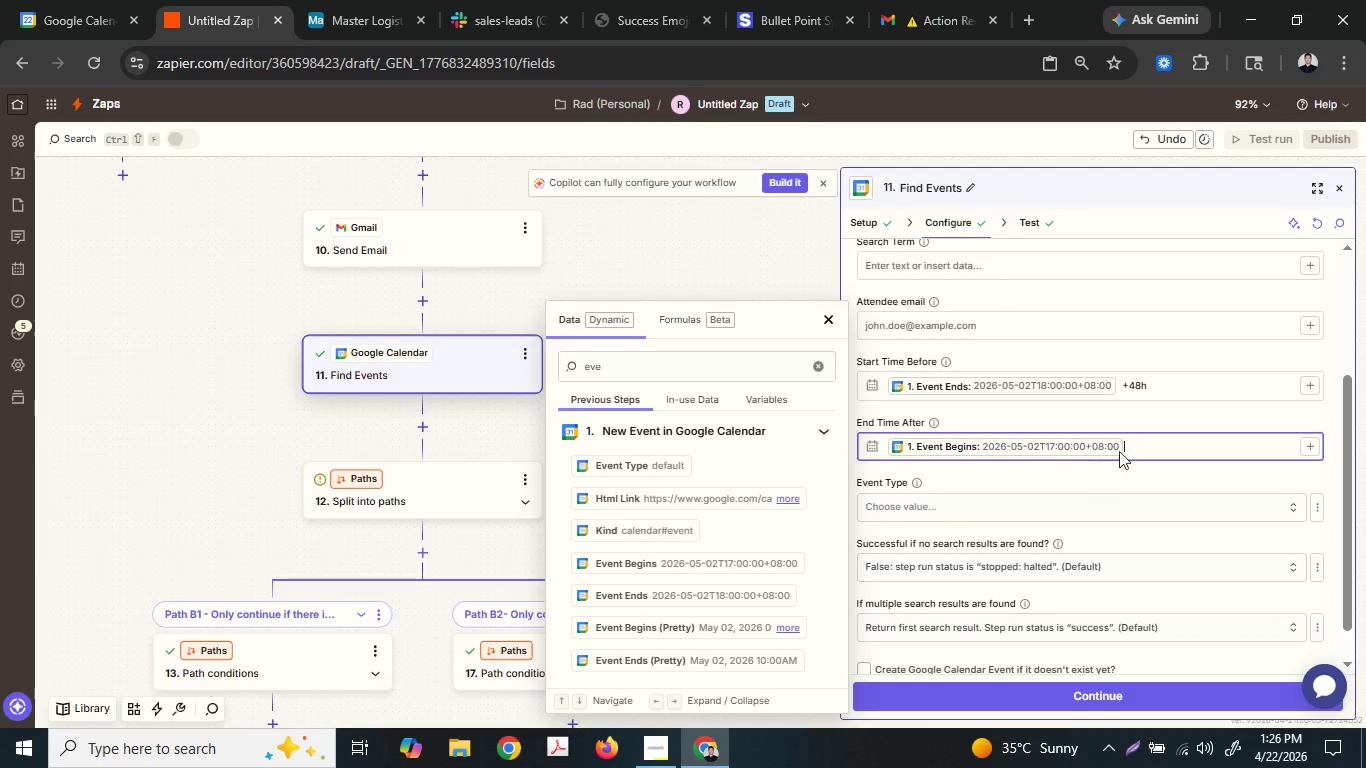 
left_click([1133, 444])
 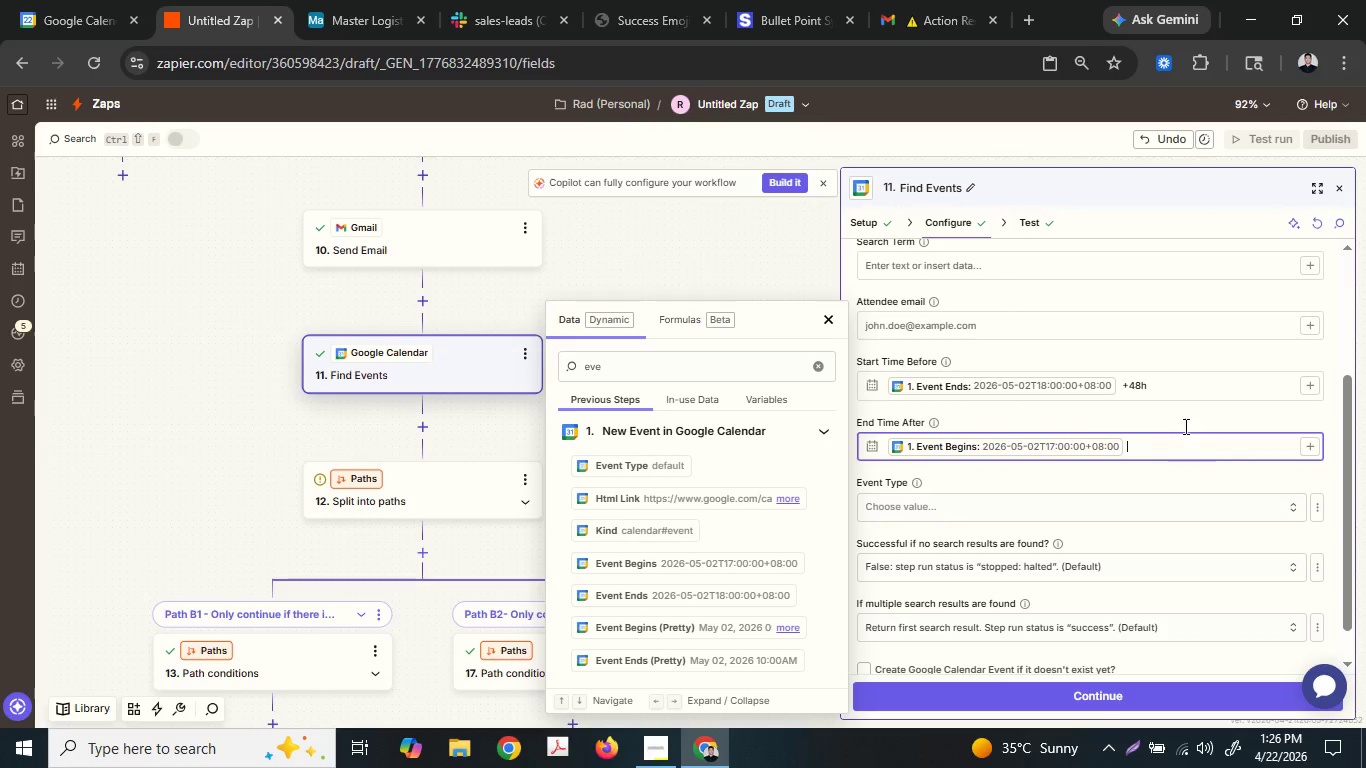 
key(Space)
 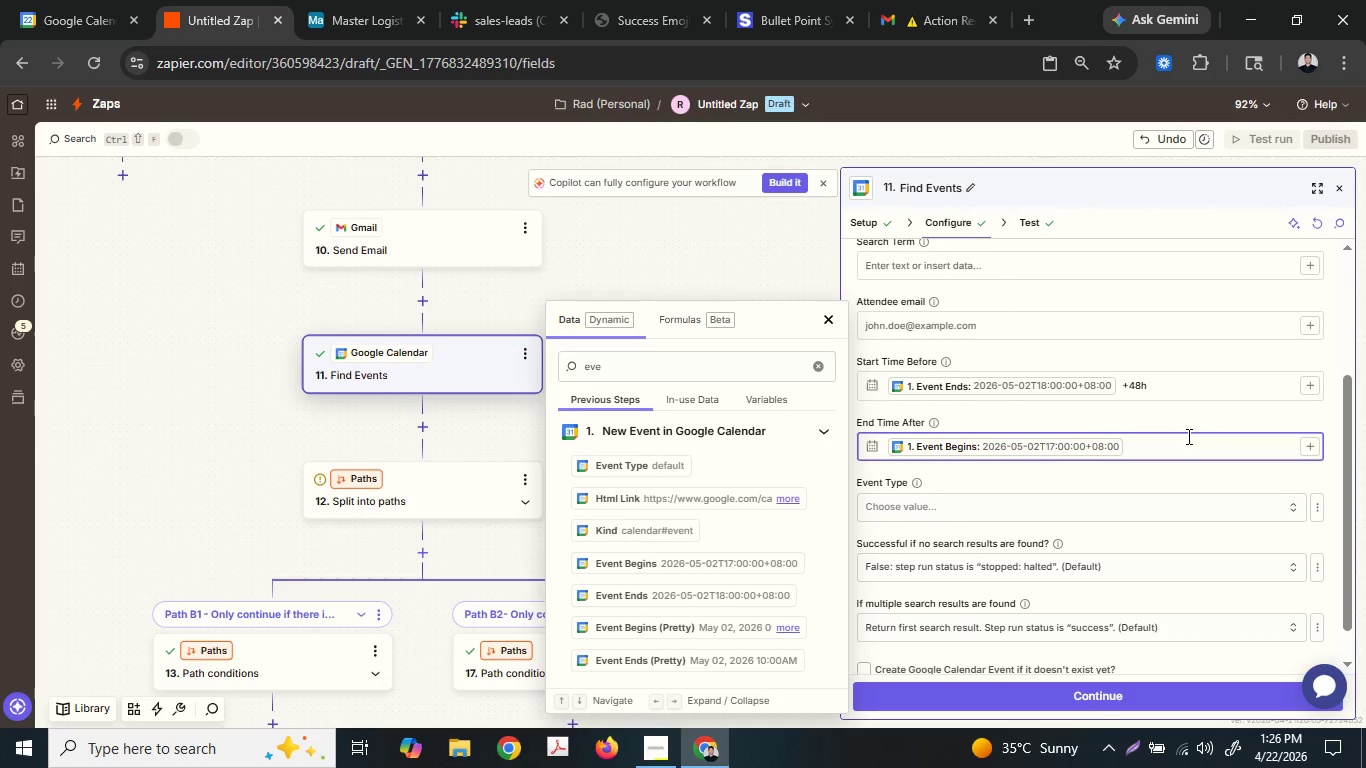 
key(Backspace)
 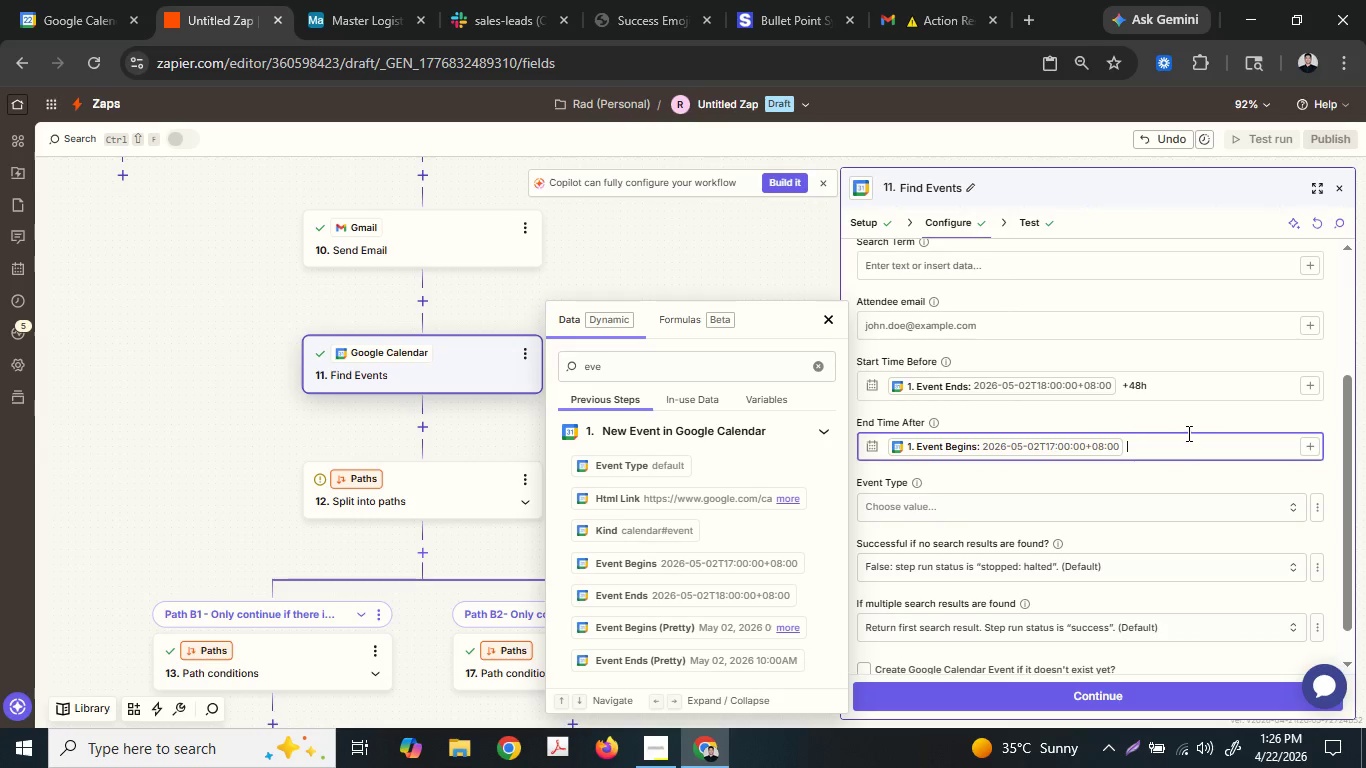 
key(Backspace)
 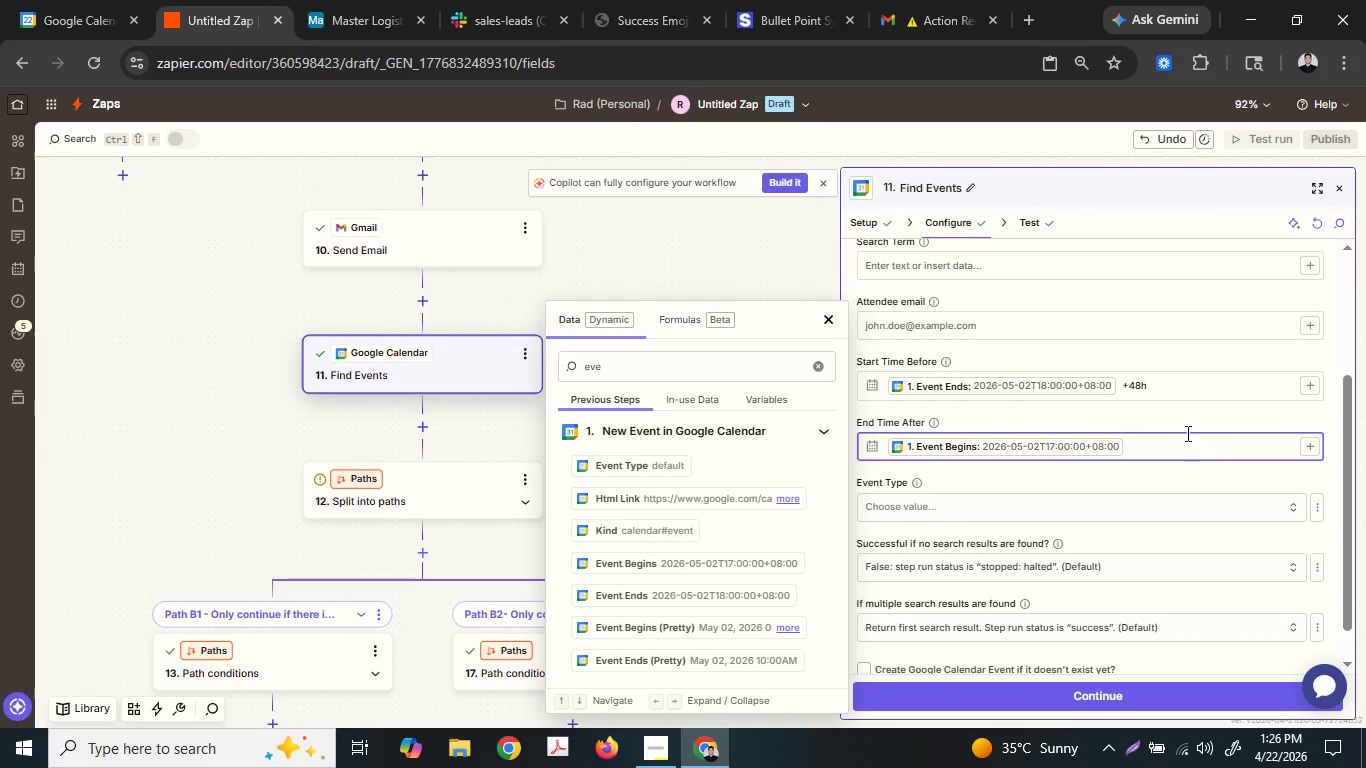 
key(Space)
 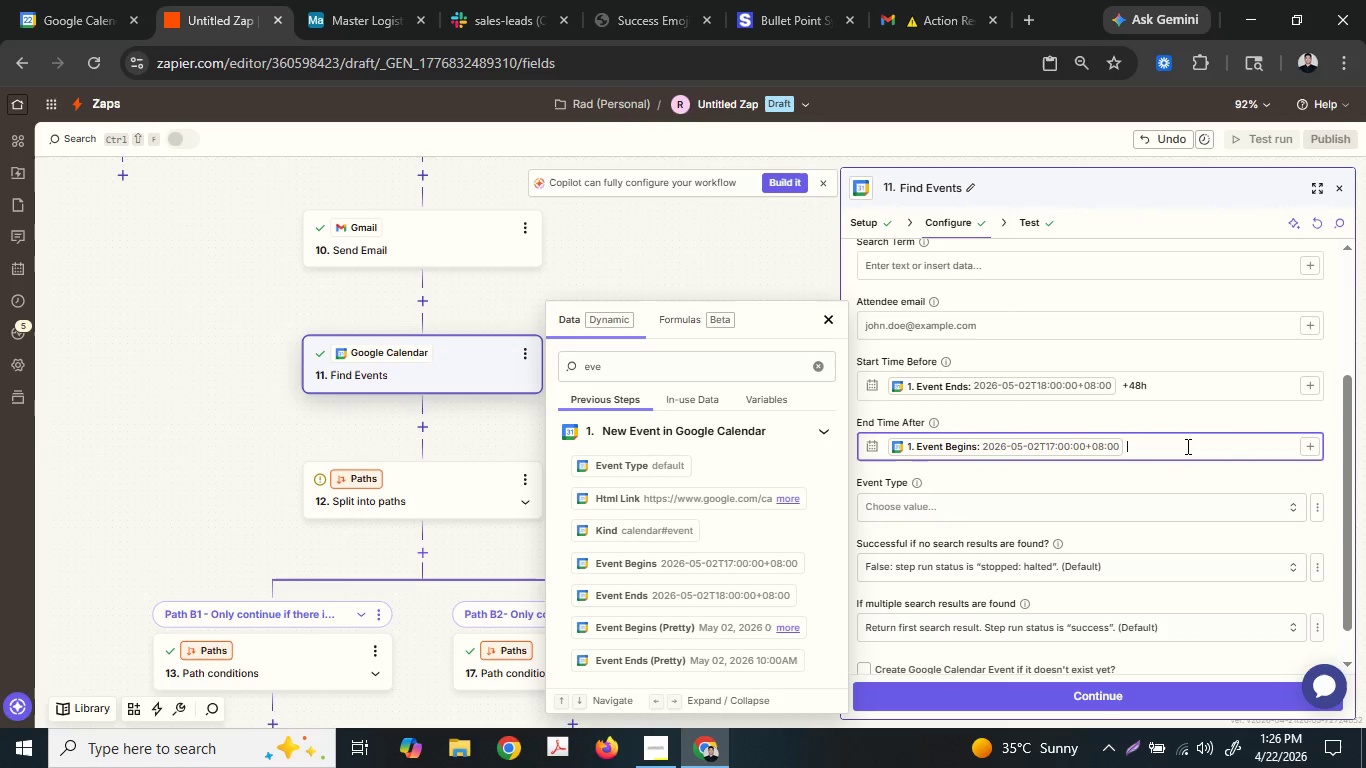 
key(NumpadAdd)
 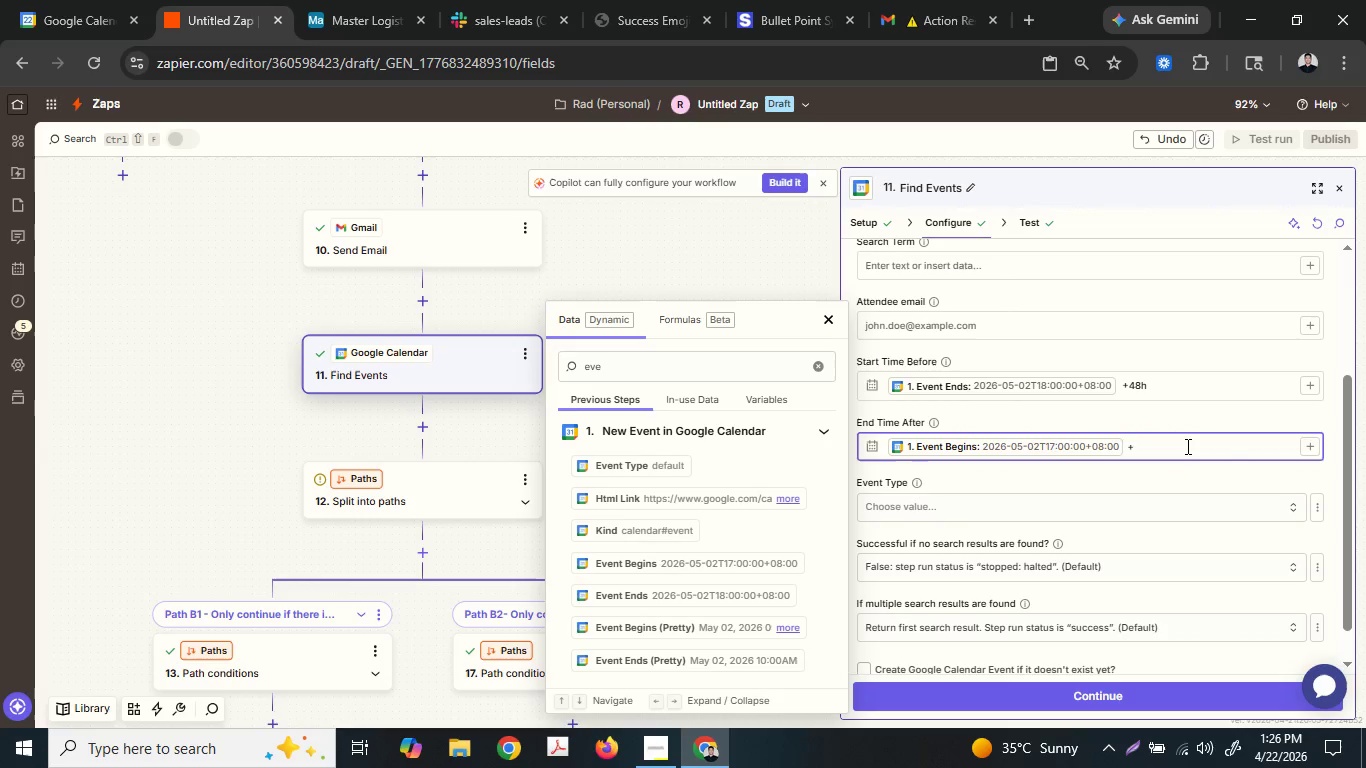 
key(Numpad4)
 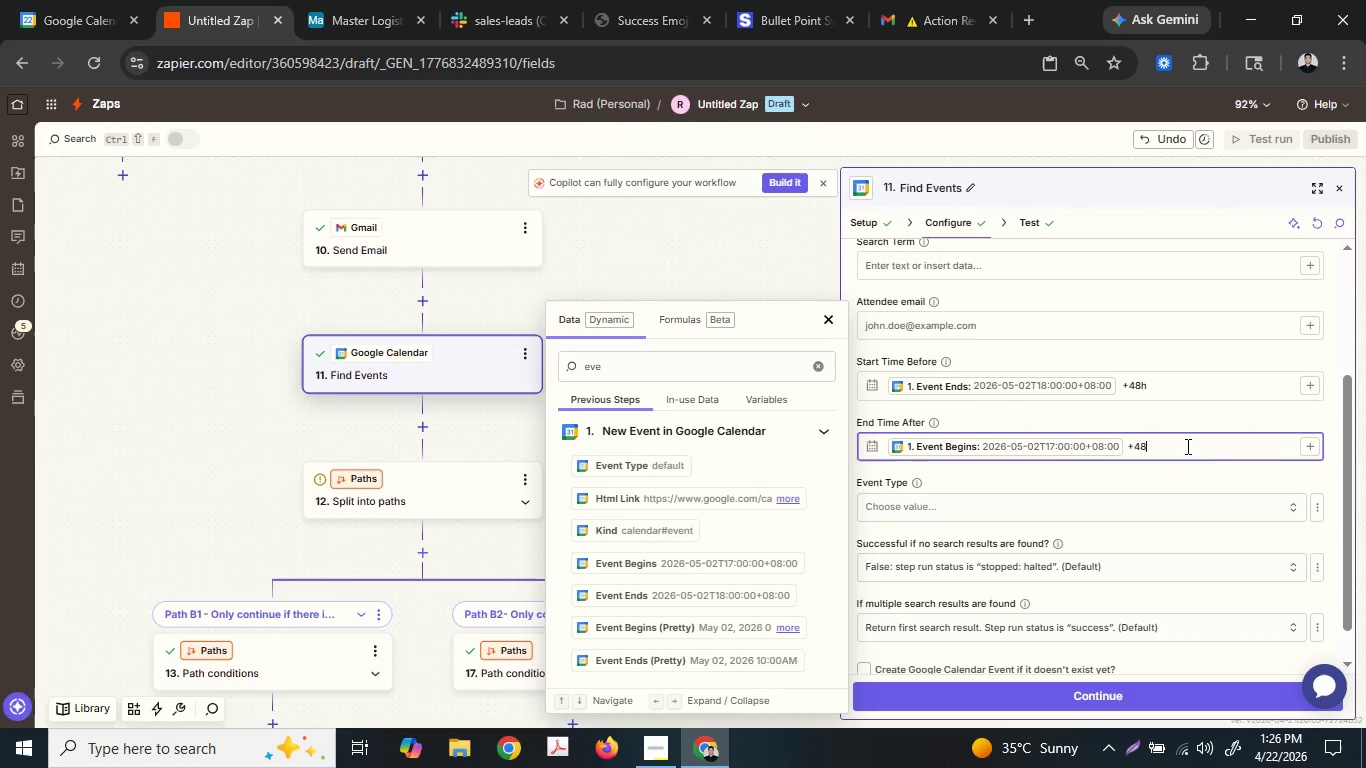 
key(Numpad8)
 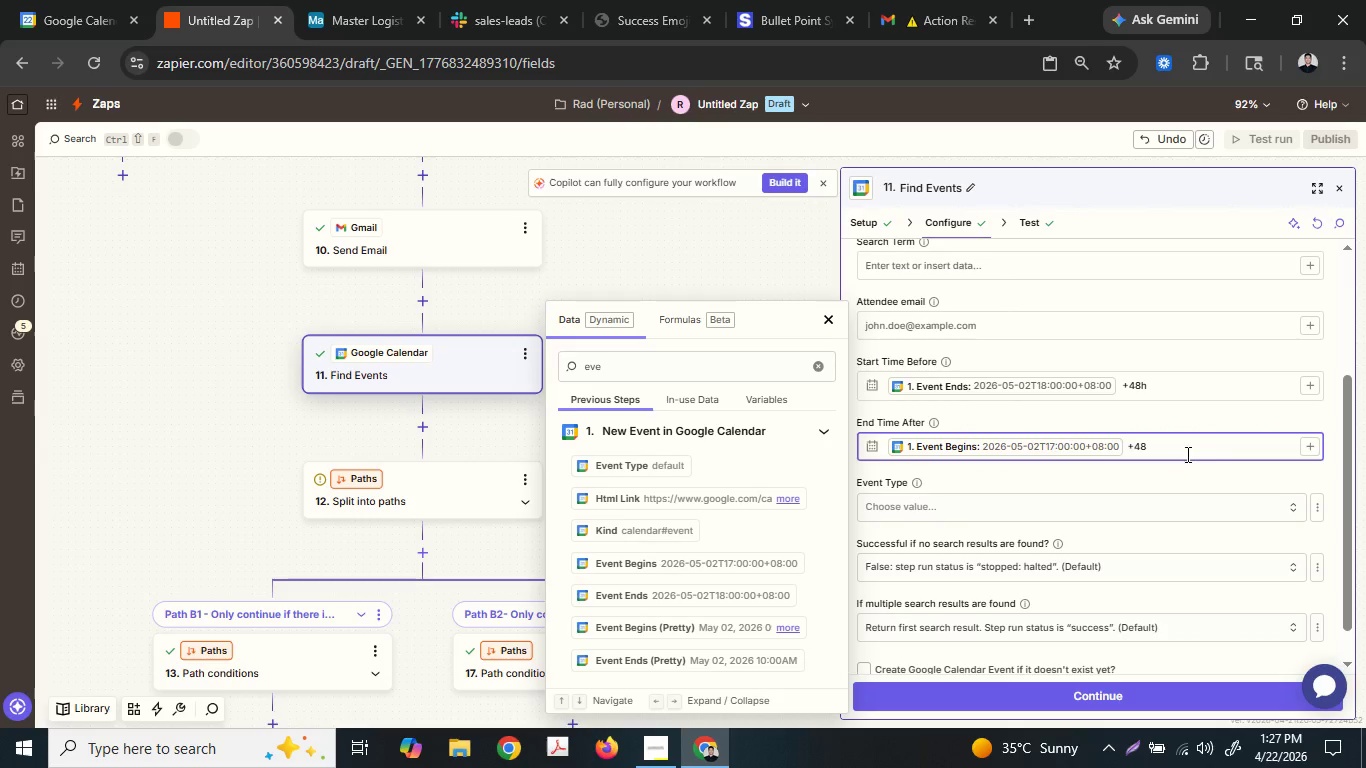 
key(H)
 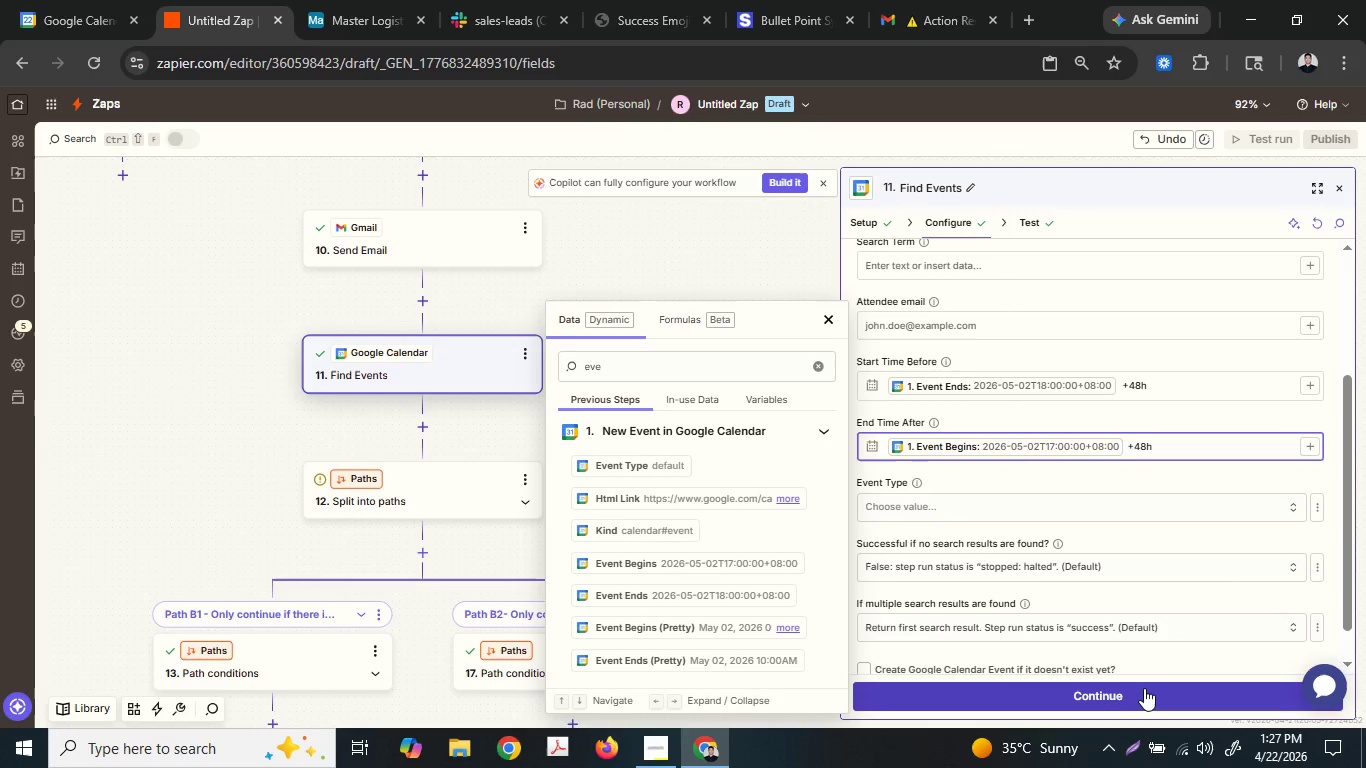 
left_click([1144, 688])
 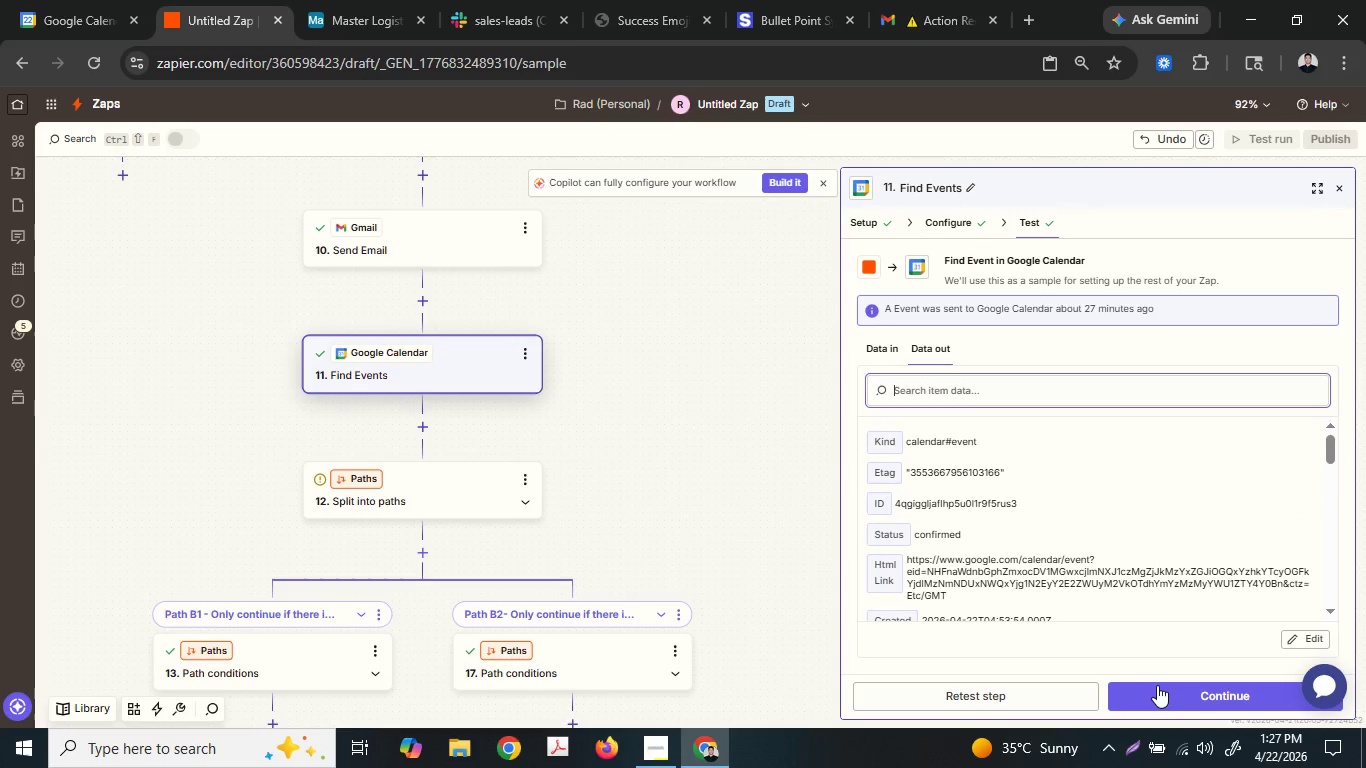 
left_click([1062, 694])
 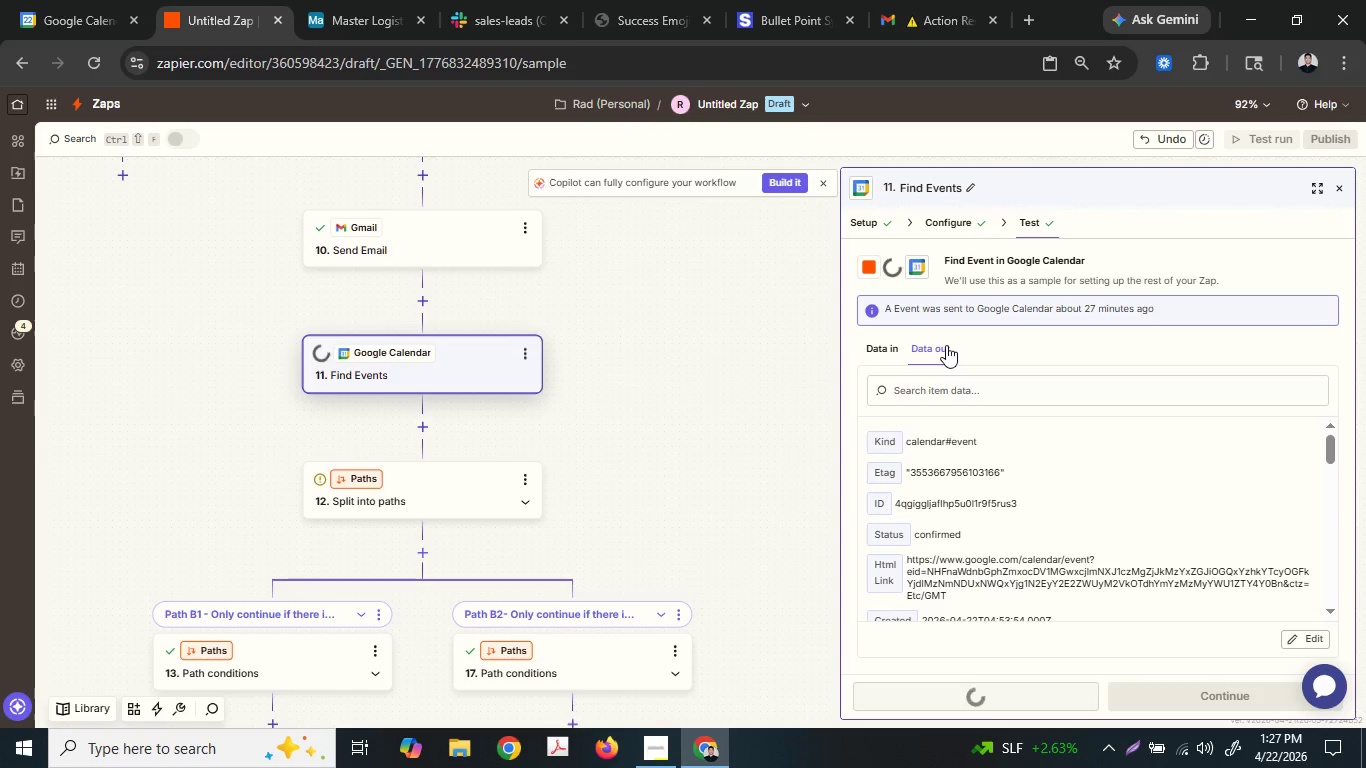 
wait(20.86)
 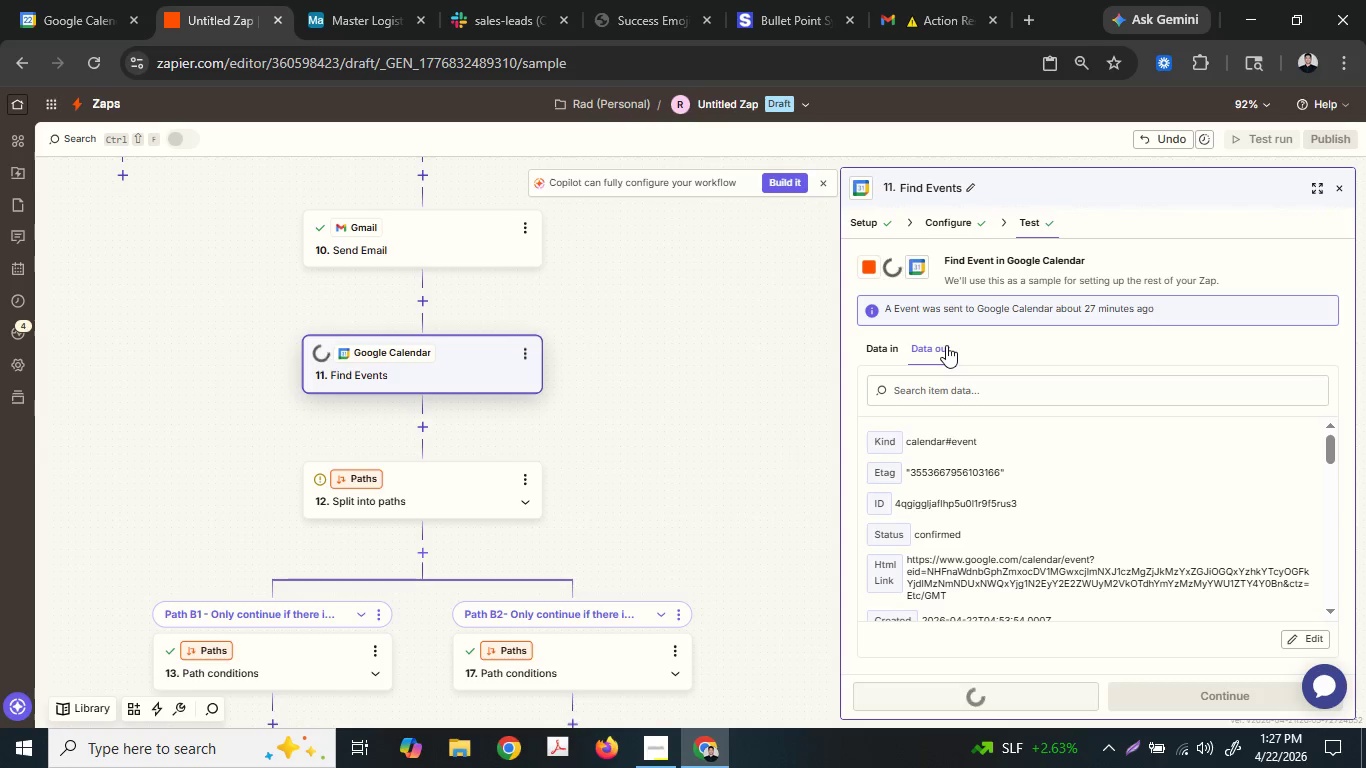 
scroll: coordinate [377, 441], scroll_direction: down, amount: 10.0
 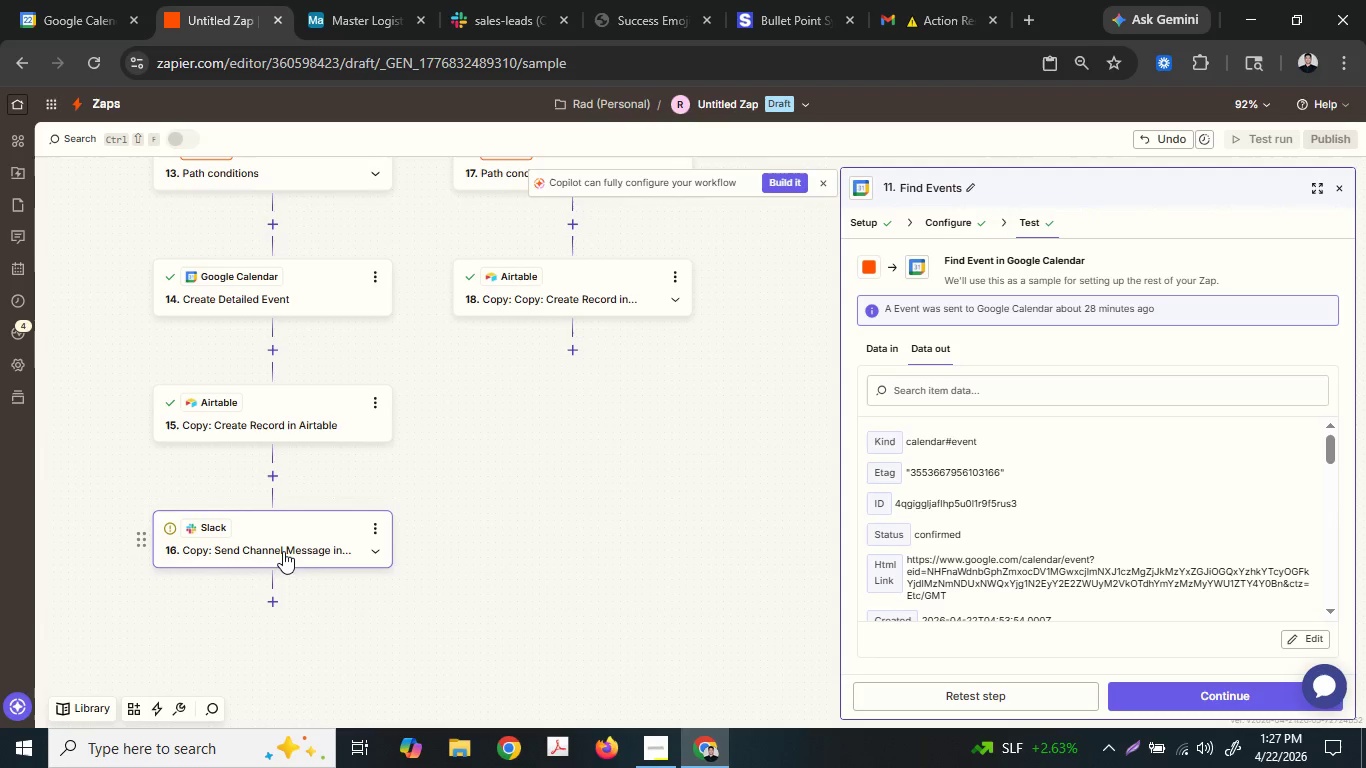 
left_click([283, 551])
 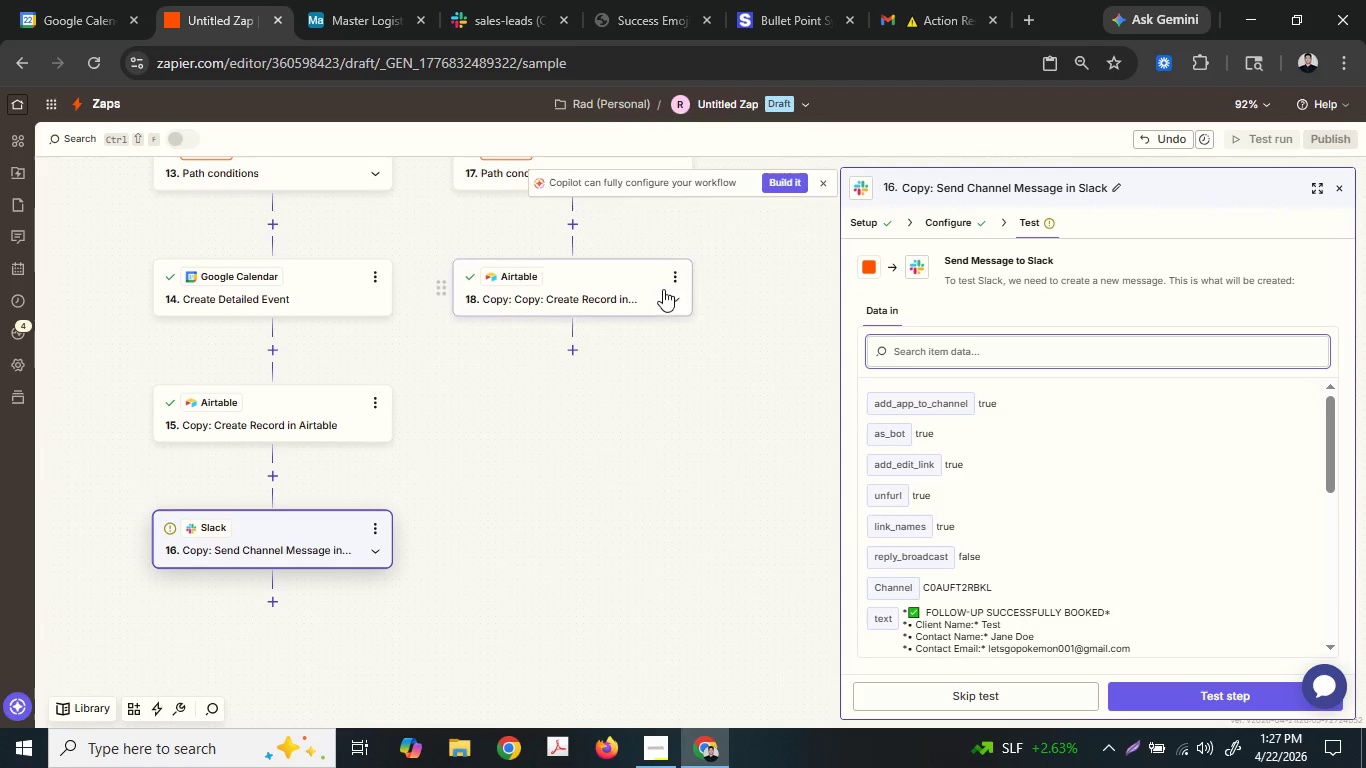 
left_click([675, 276])
 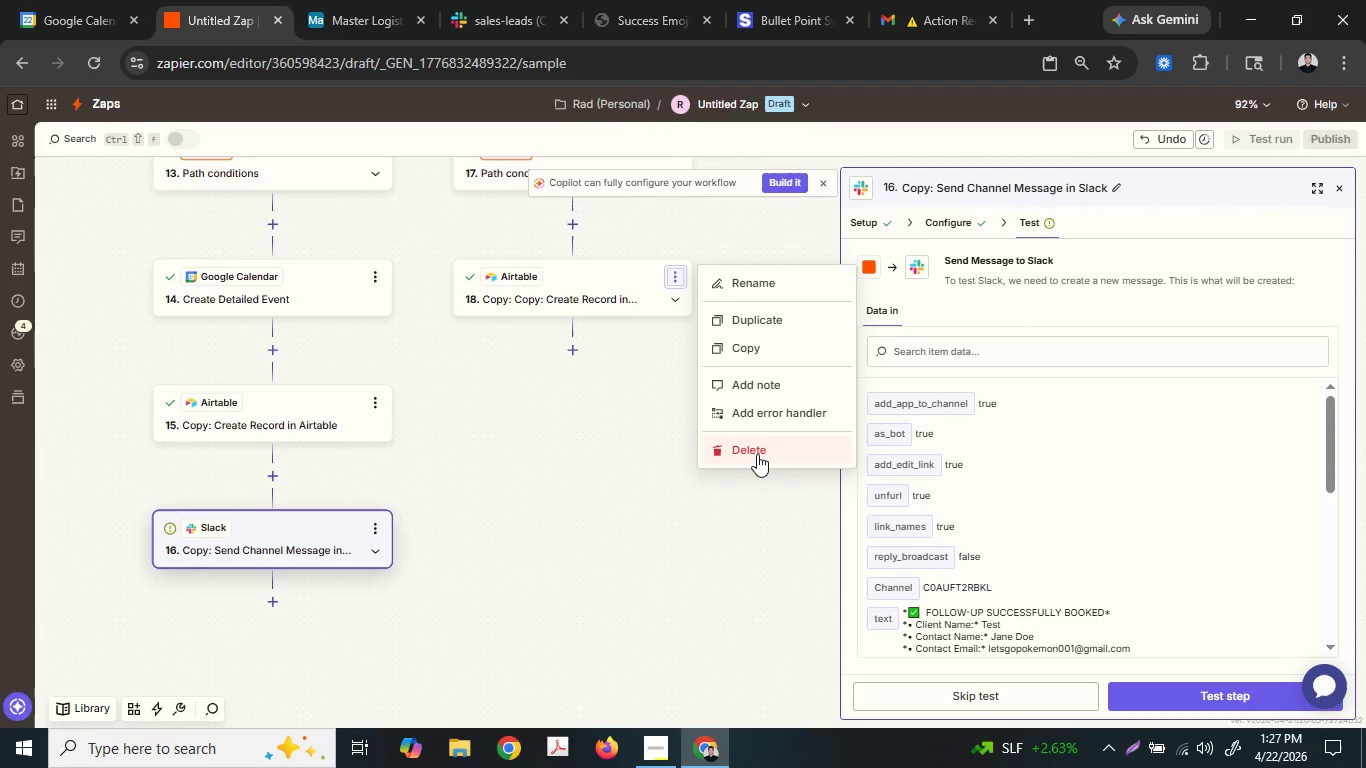 
double_click([758, 454])
 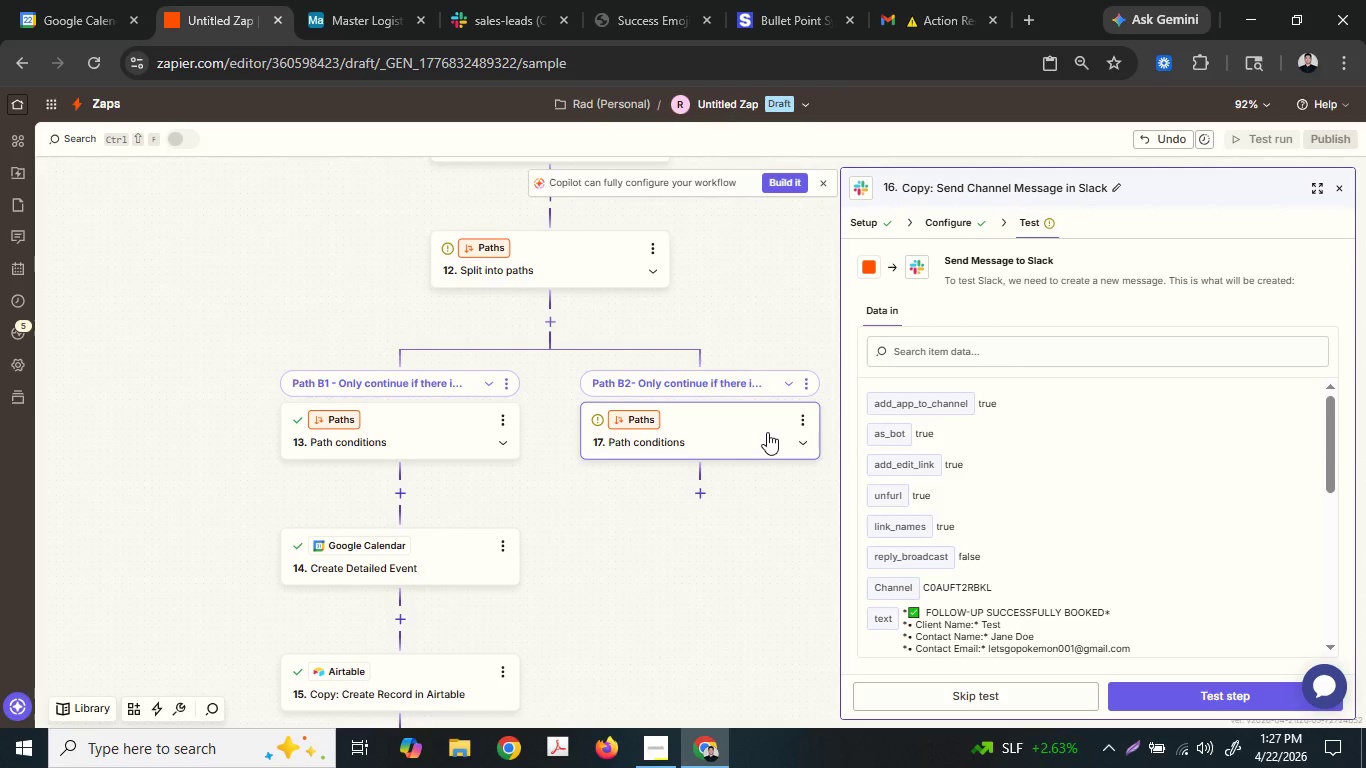 
wait(13.92)
 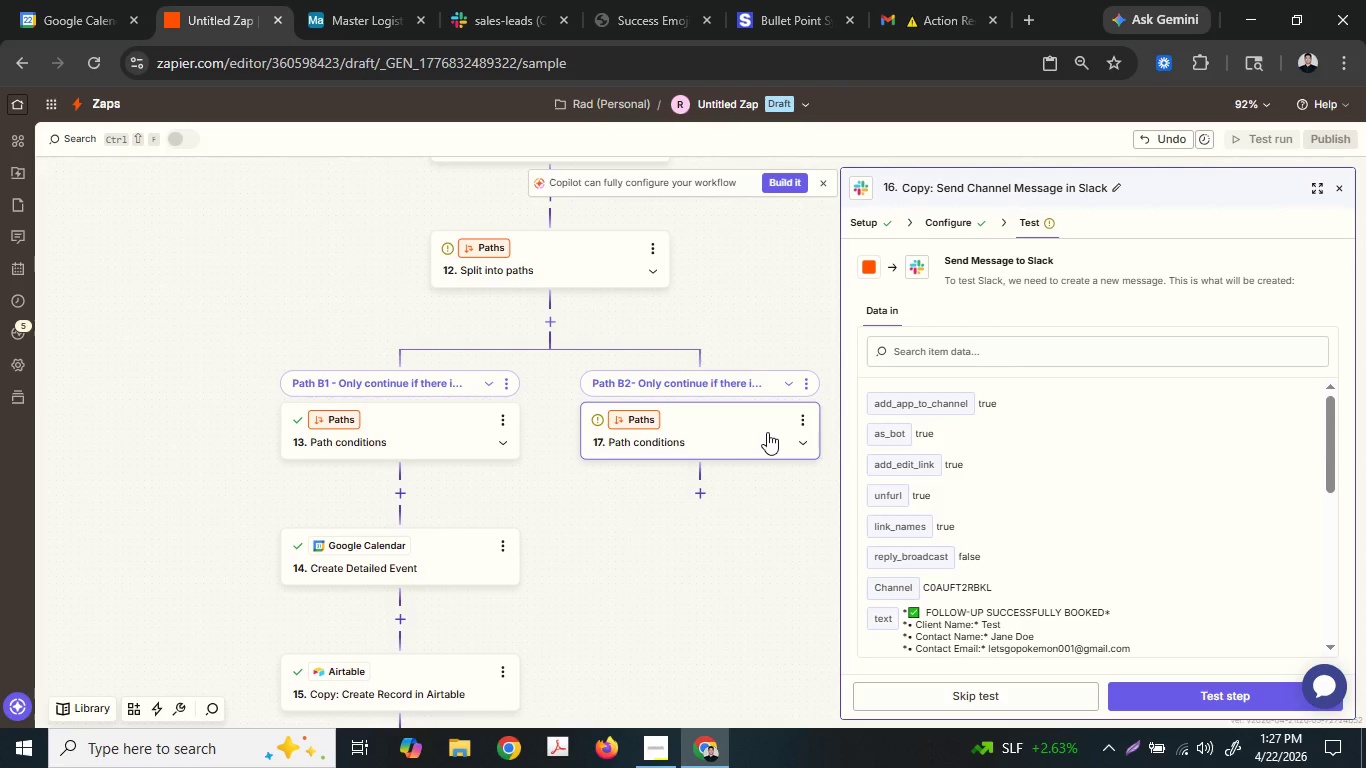 
left_click([660, 745])